 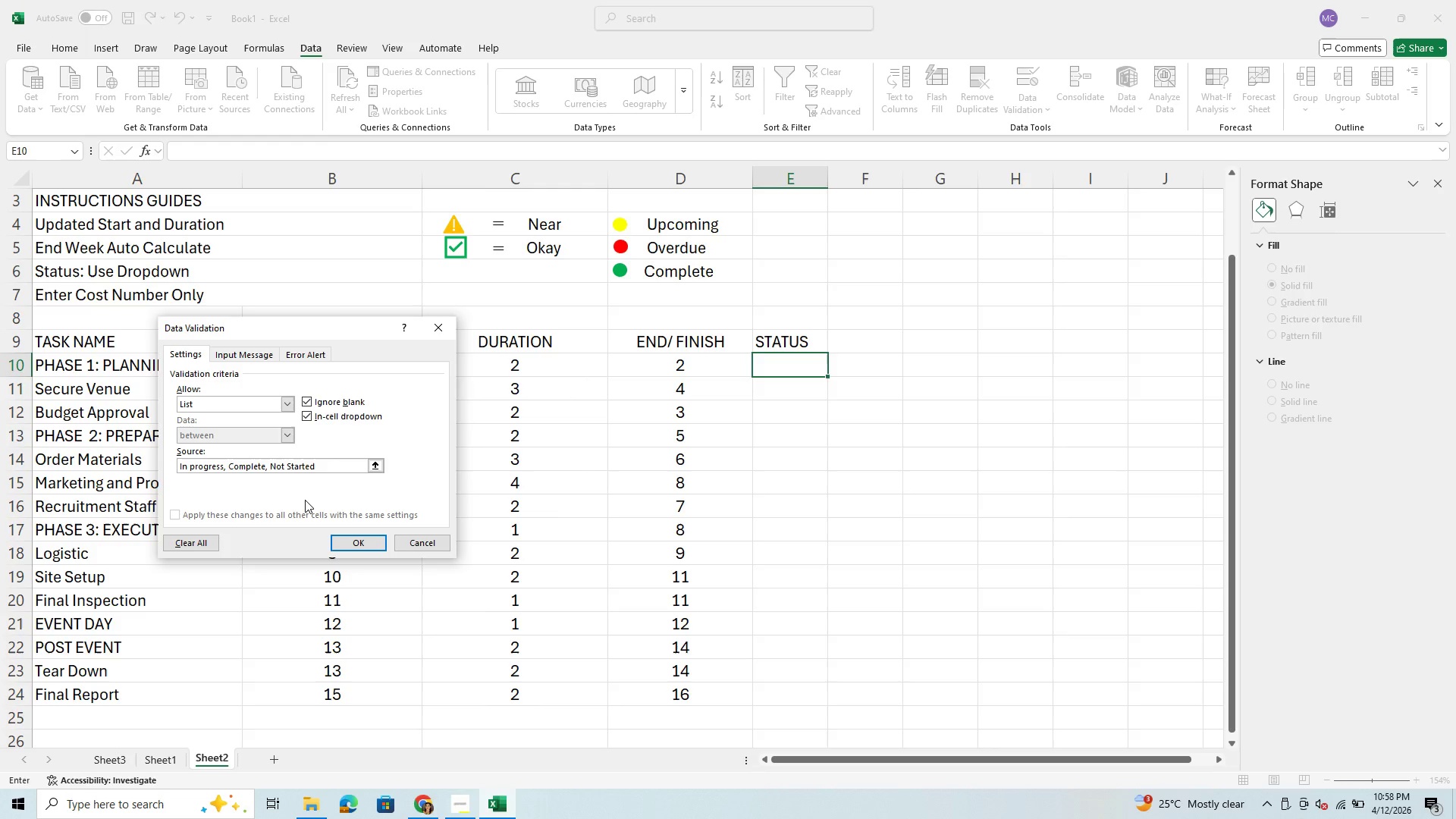 
left_click([344, 539])
 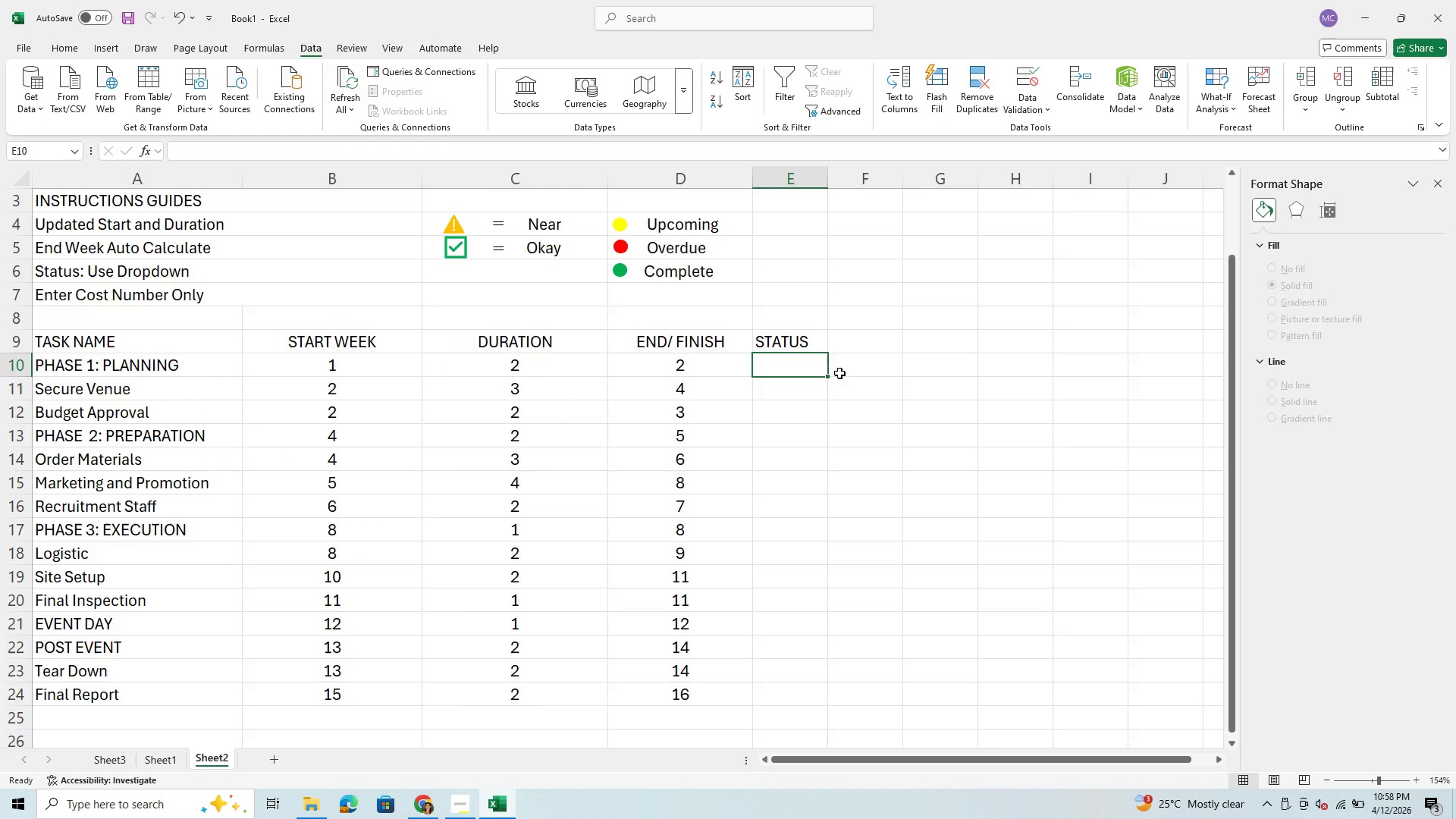 
left_click([826, 376])
 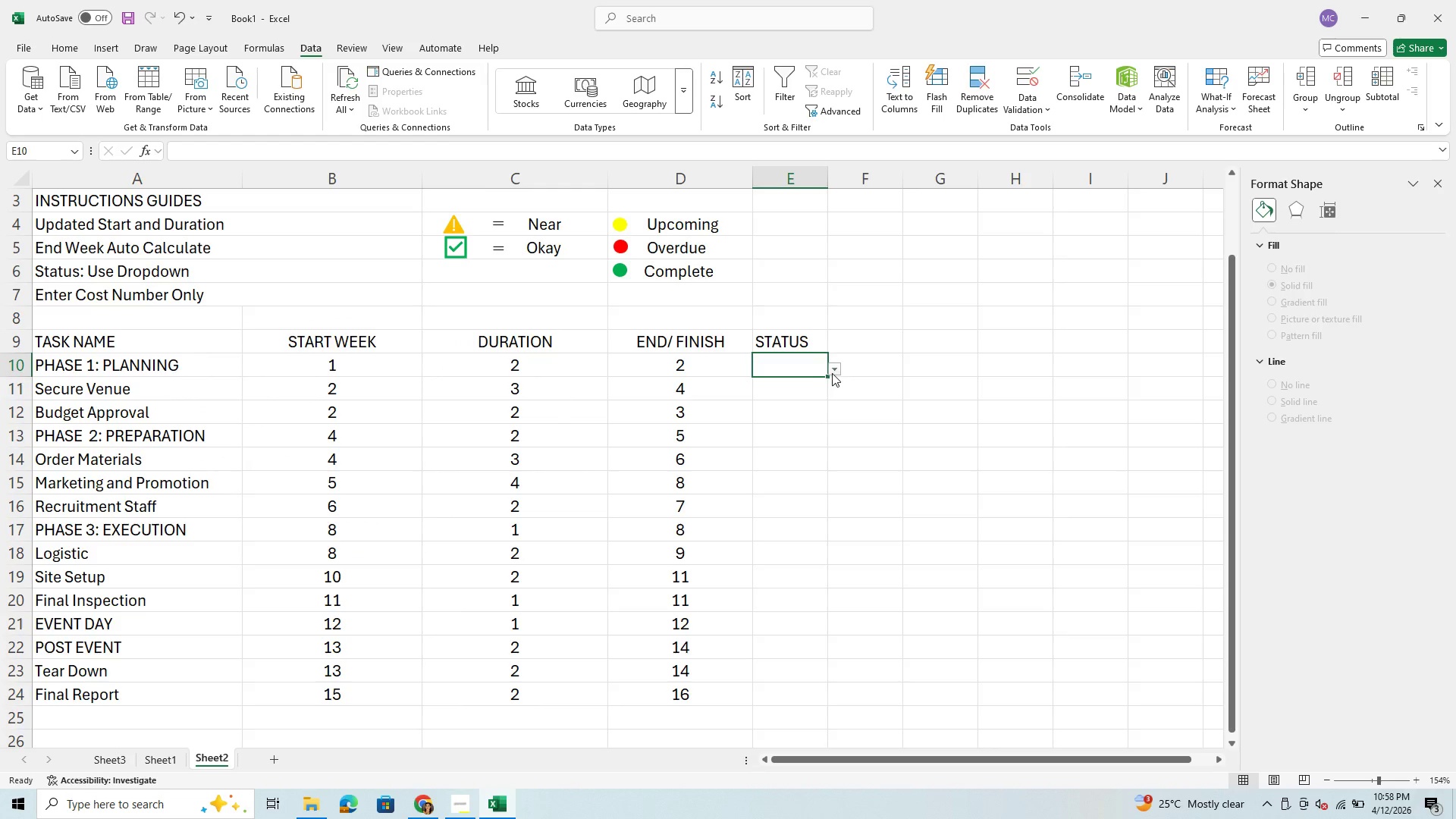 
left_click([833, 372])
 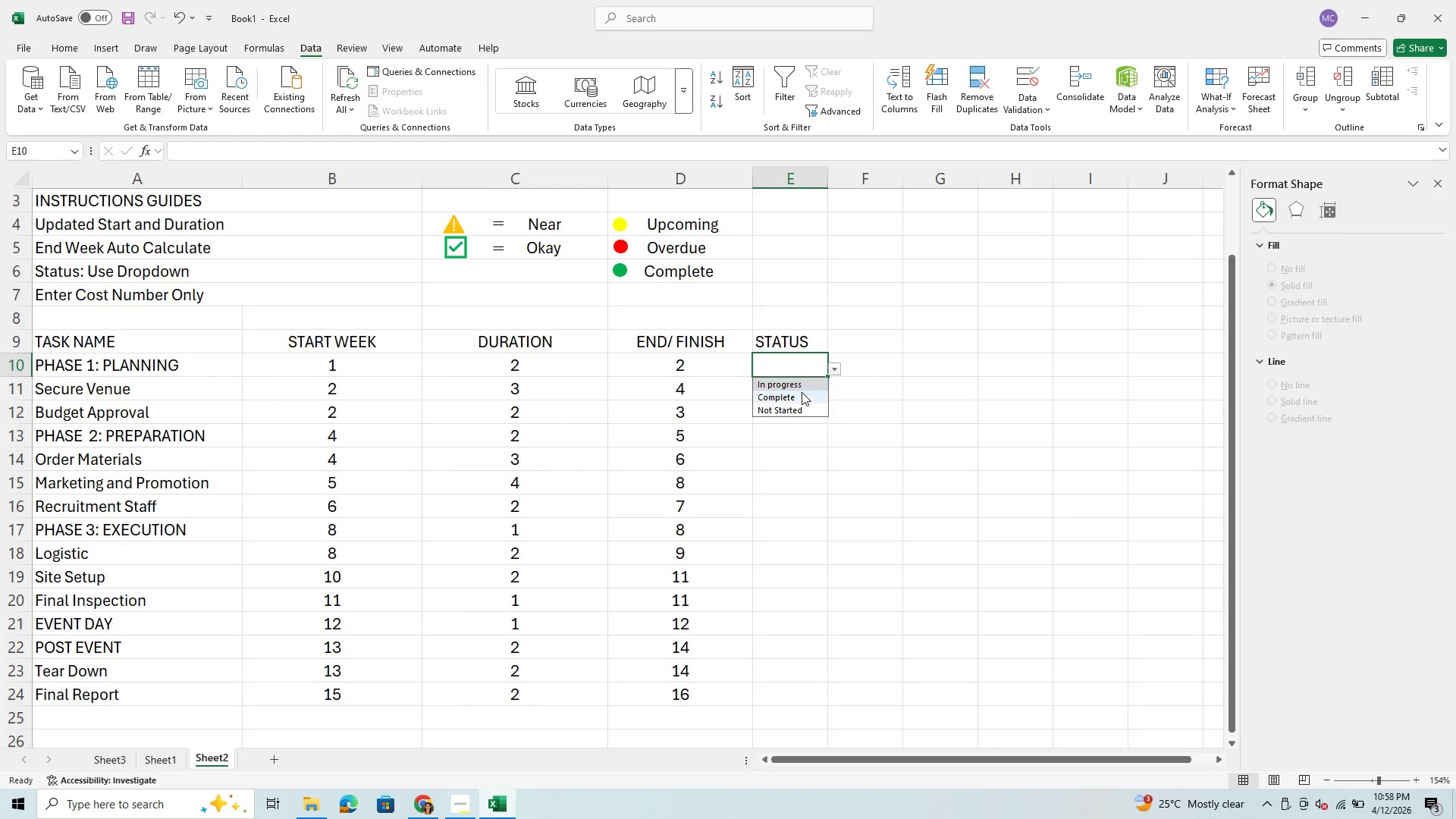 
left_click([801, 394])
 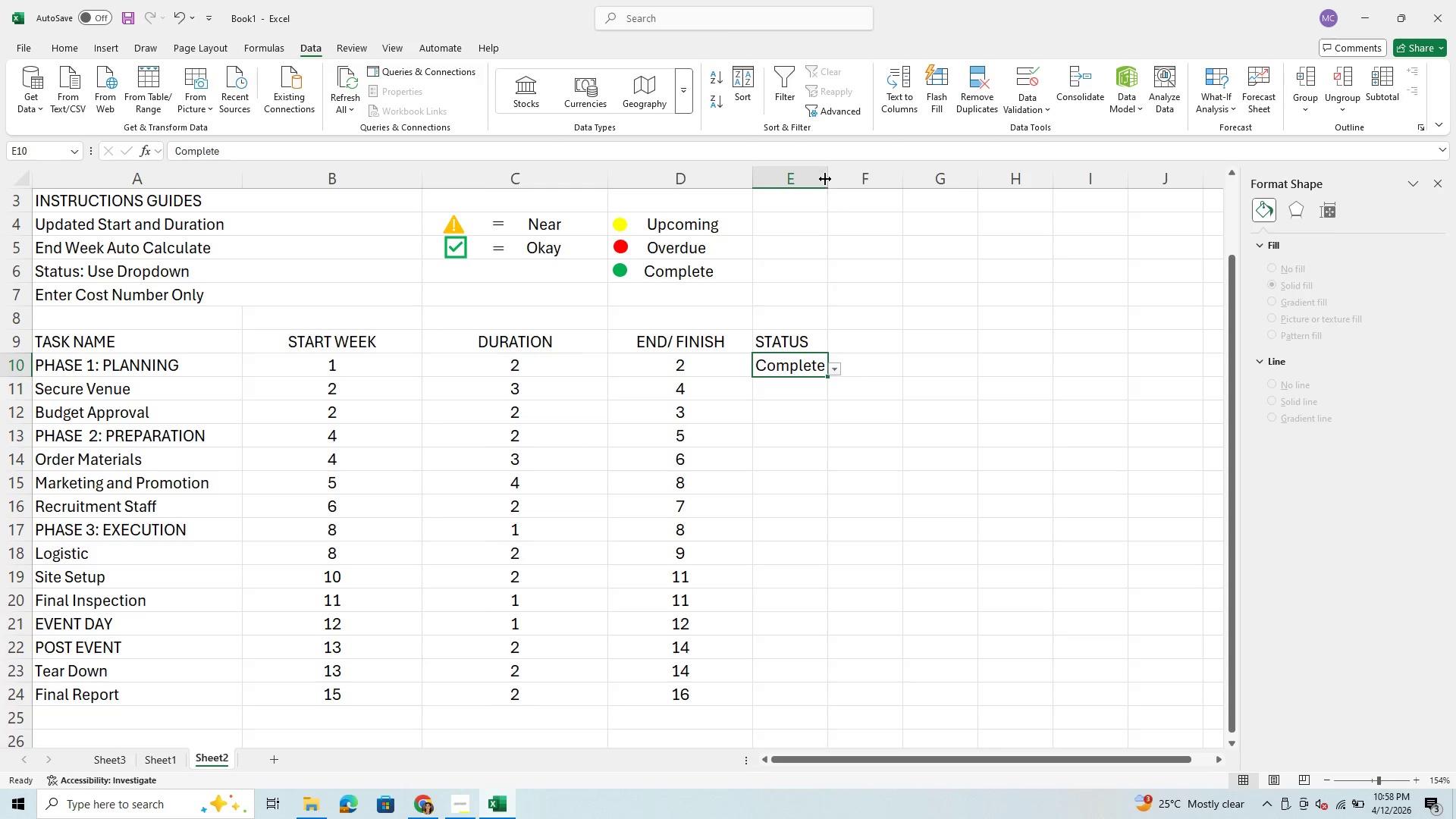 
left_click_drag(start_coordinate=[827, 177], to_coordinate=[869, 182])
 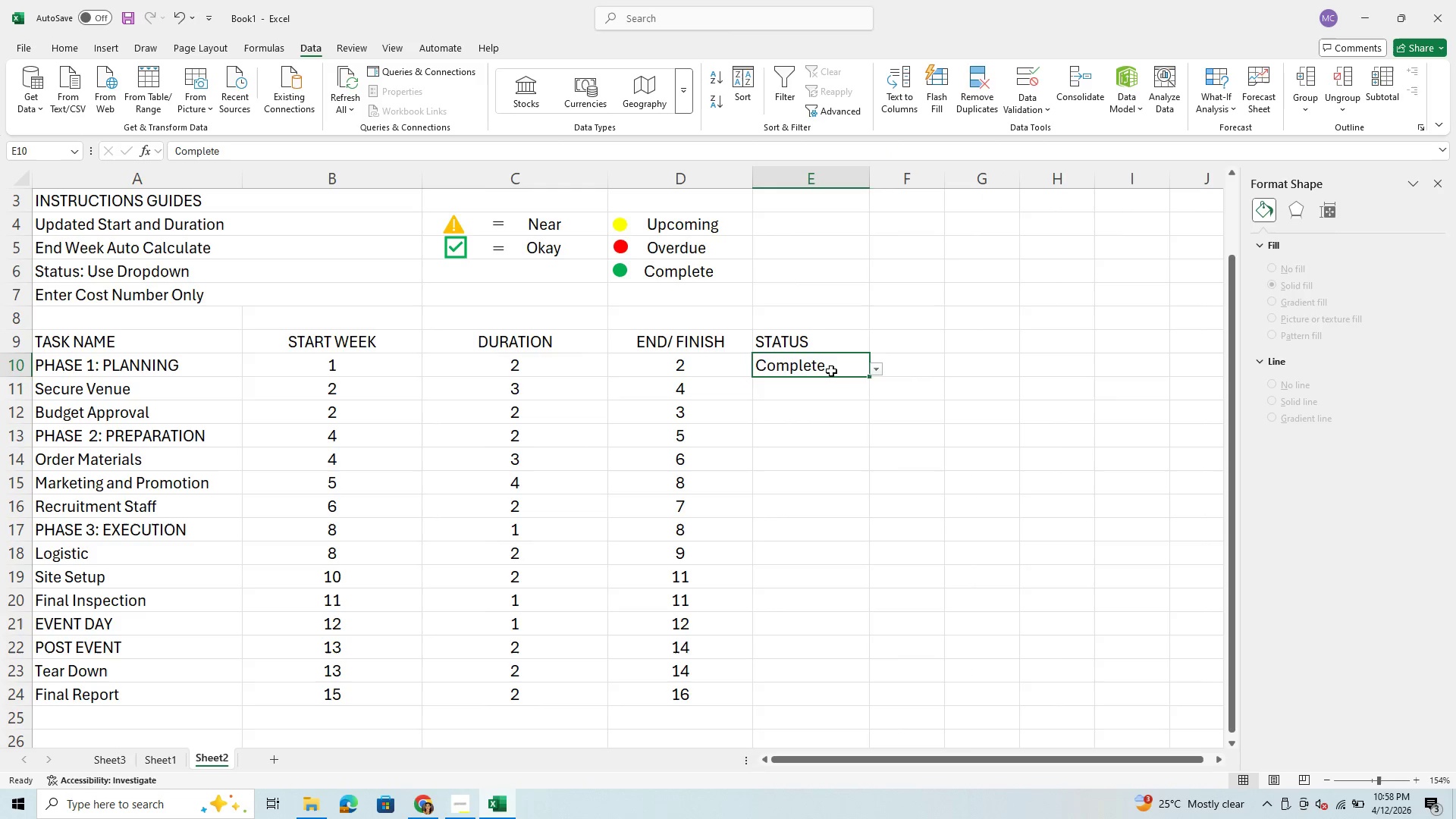 
left_click([836, 363])
 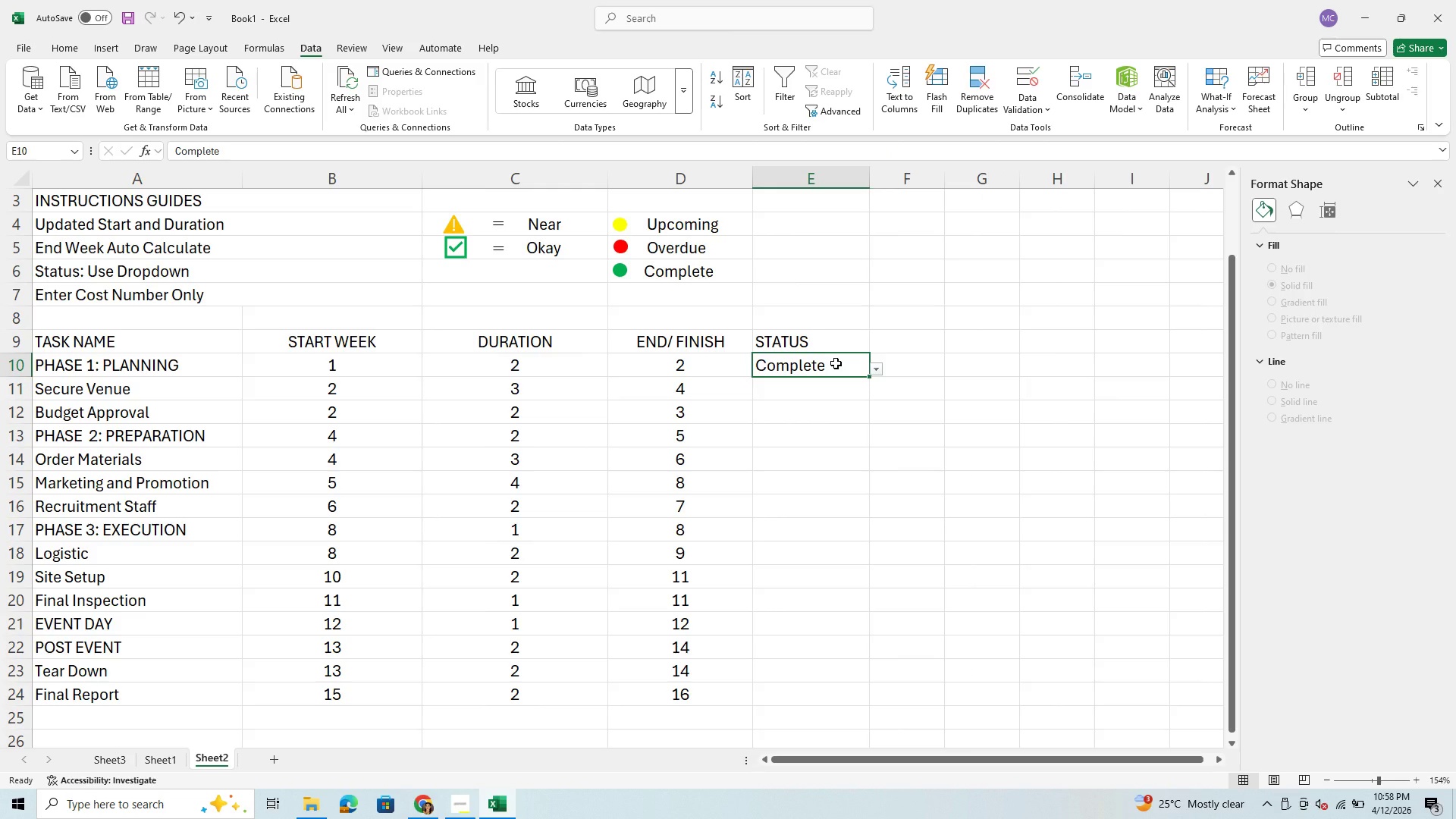 
key(Control+C)
 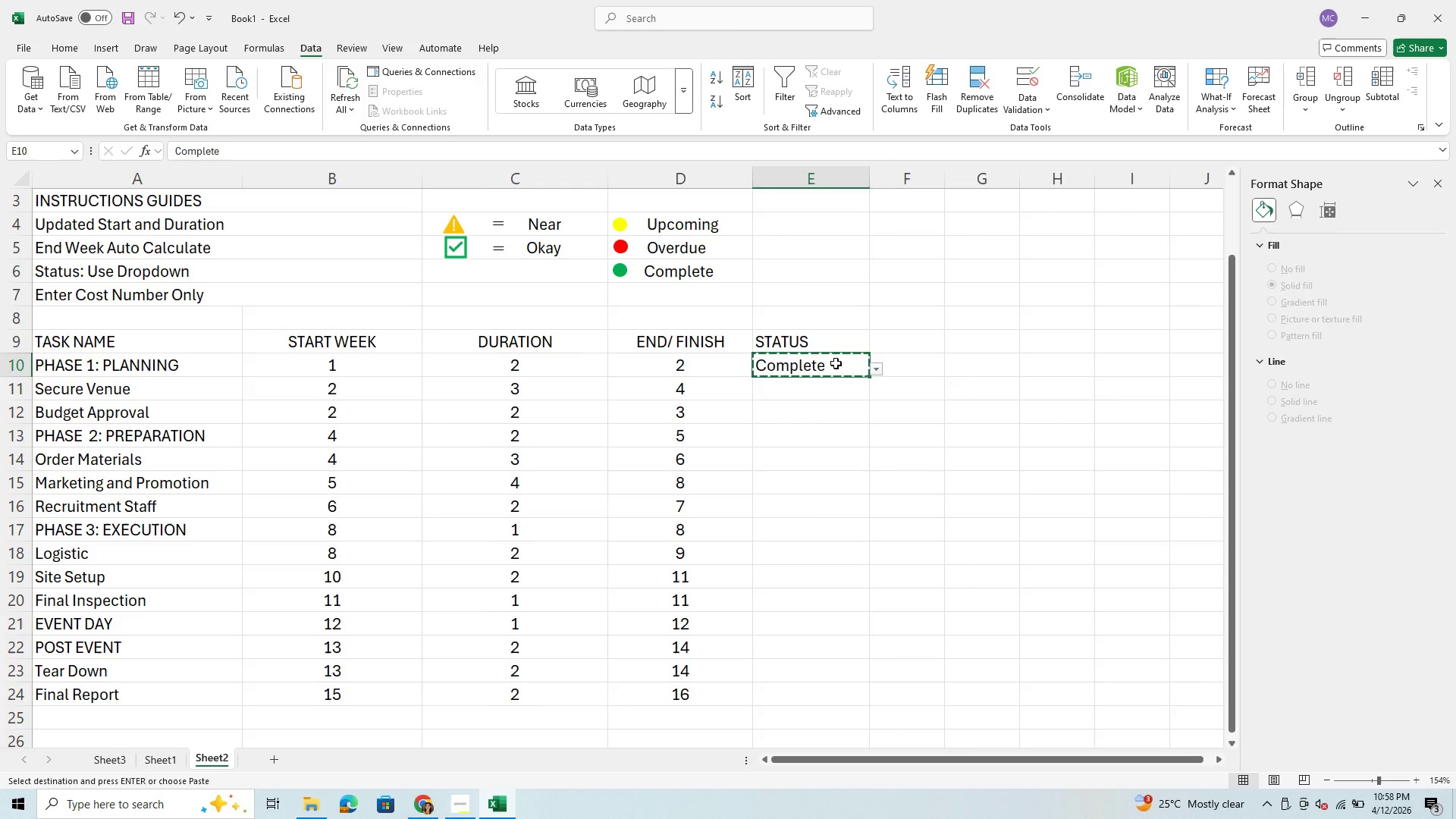 
key(Shift+ArrowDown)
 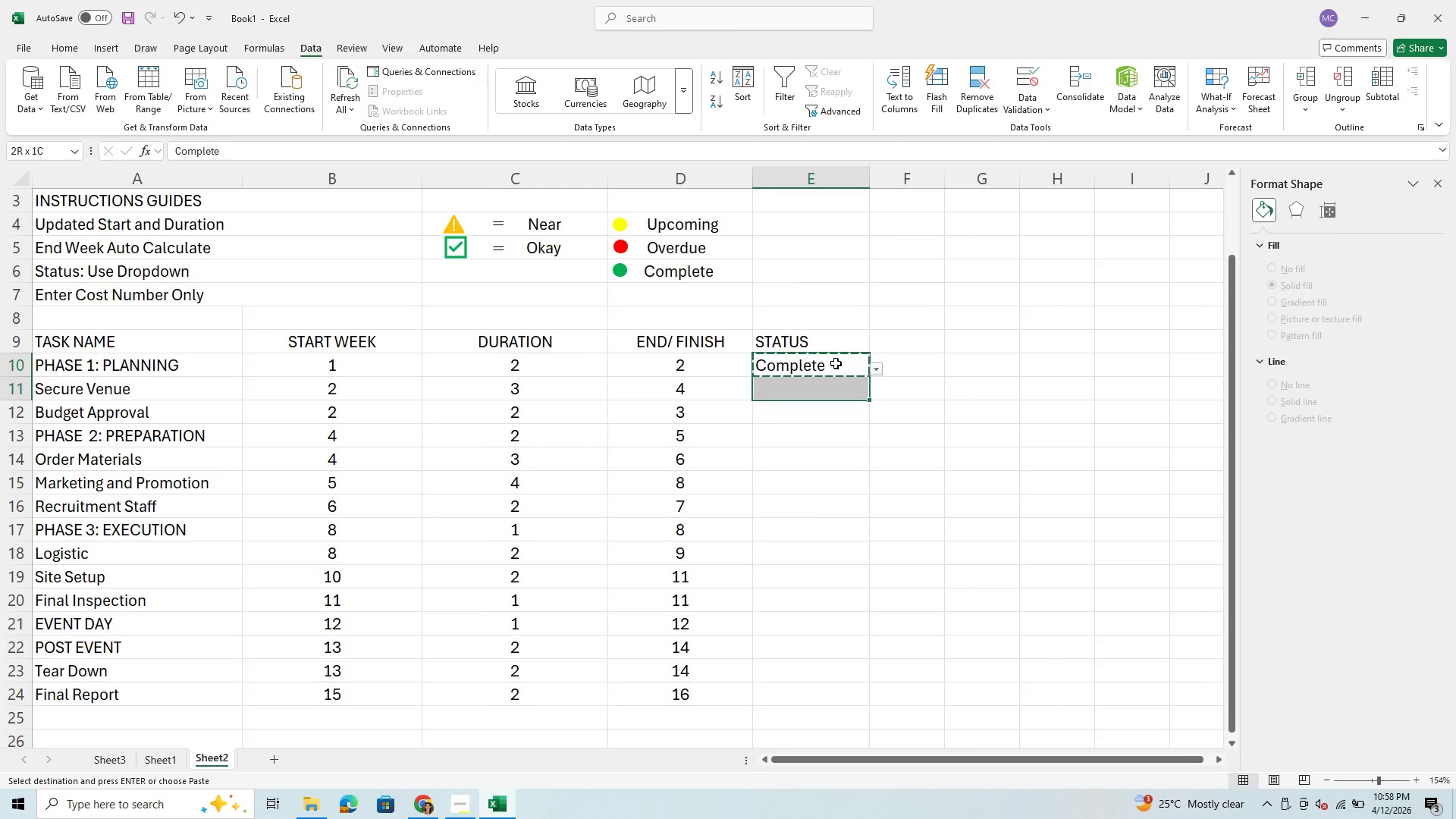 
key(Shift+ArrowDown)
 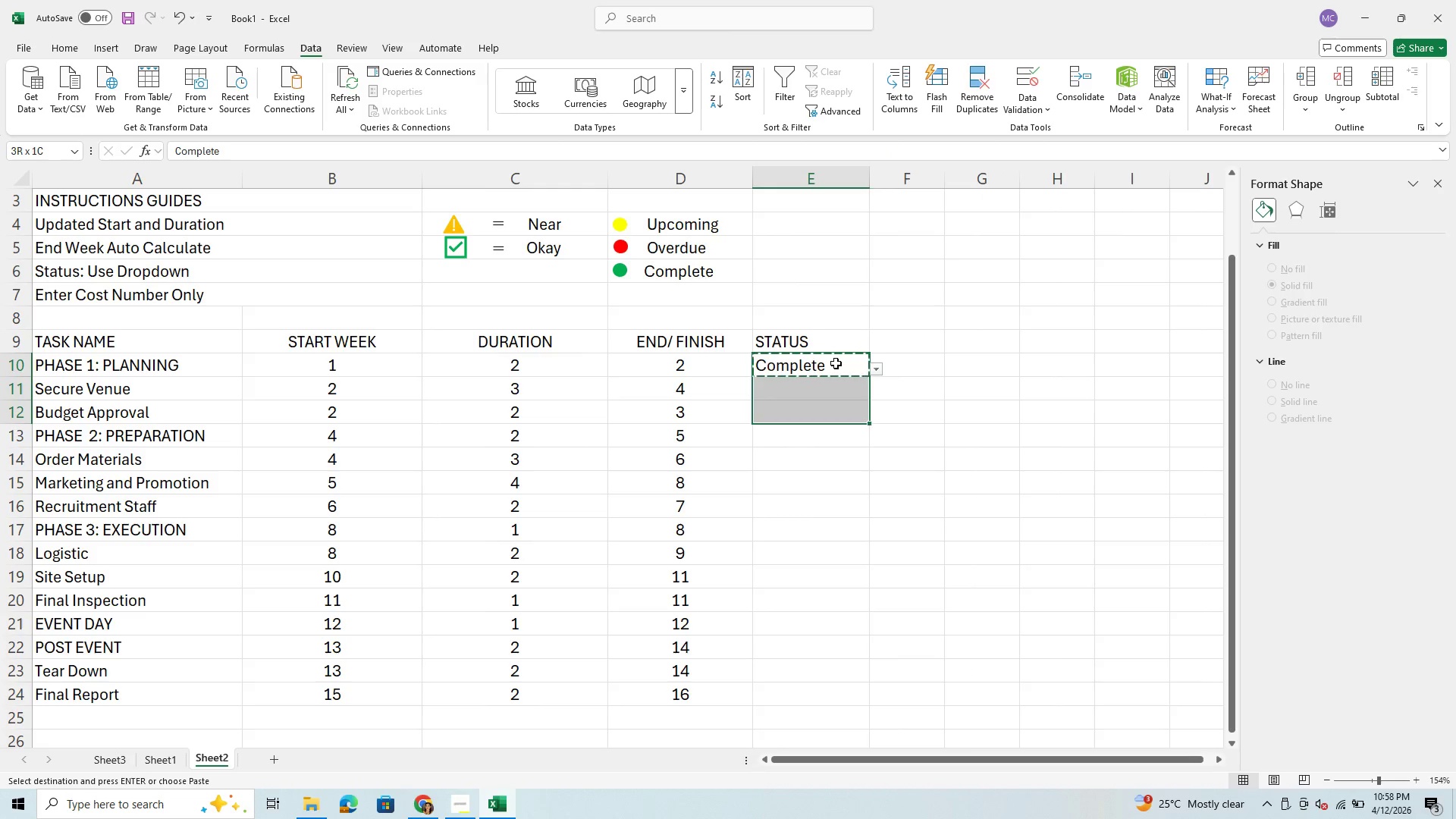 
hold_key(key=ArrowDown, duration=0.8)
 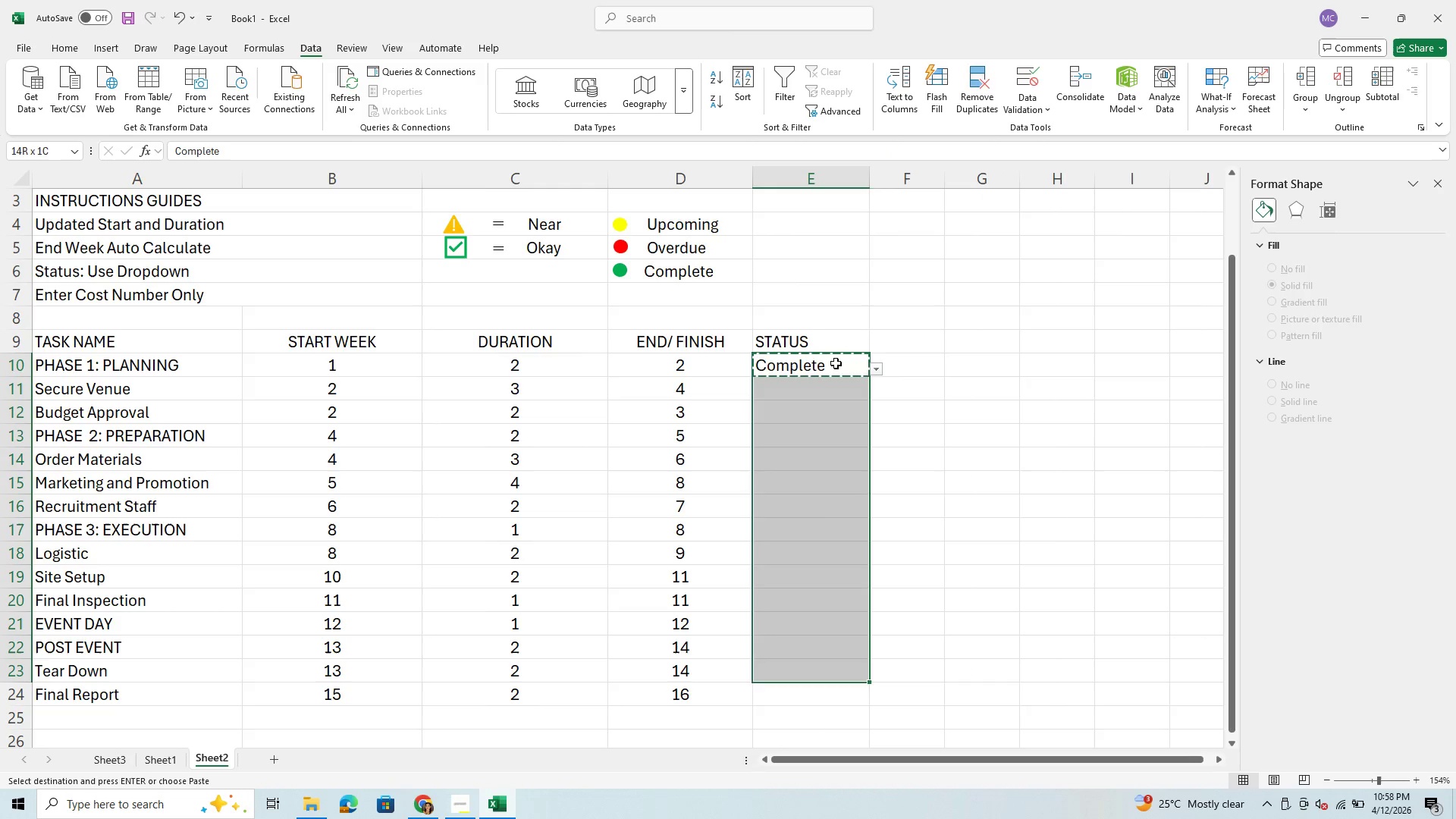 
key(Shift+ArrowDown)
 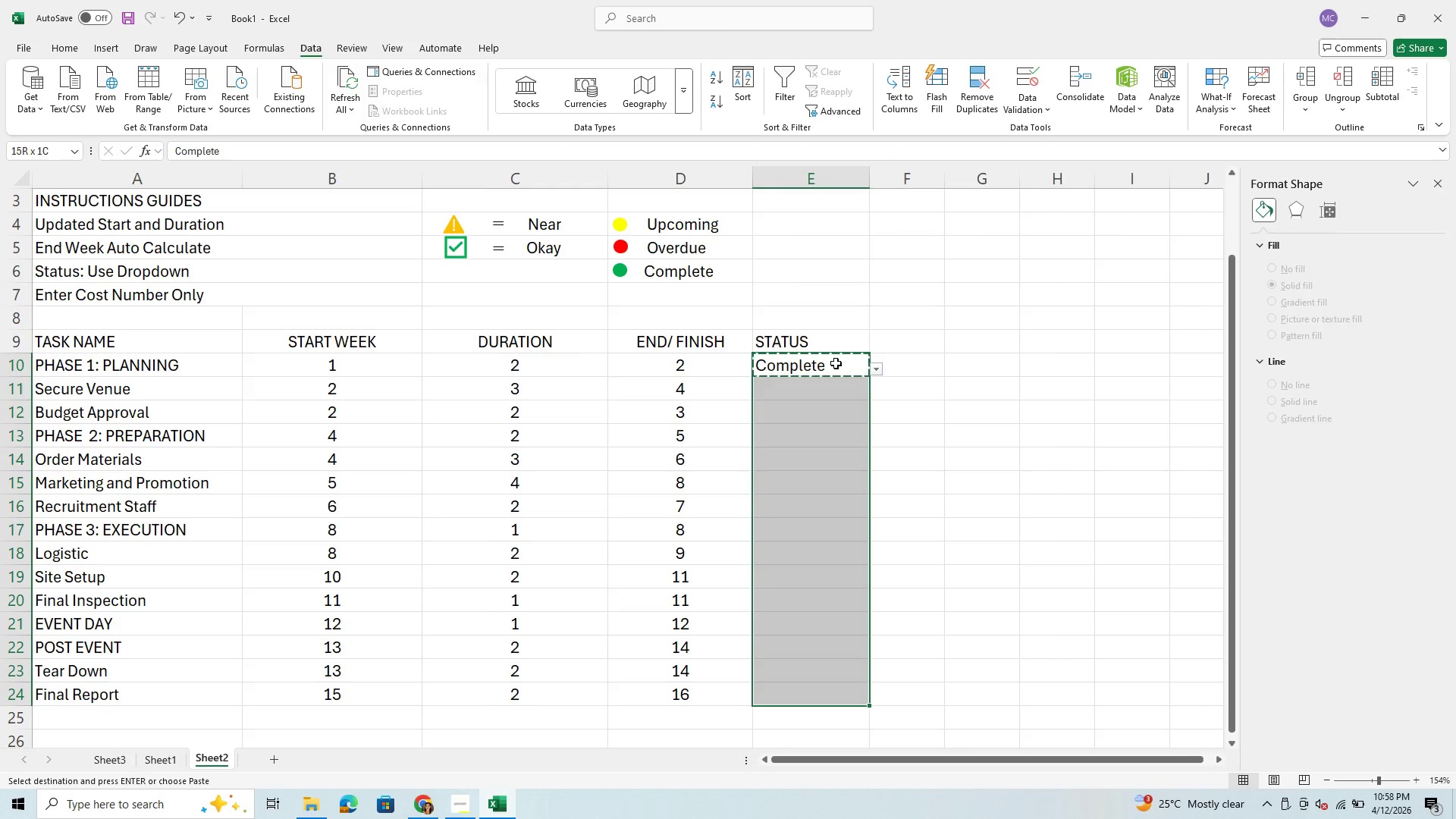 
hold_key(key=ControlLeft, duration=0.73)
 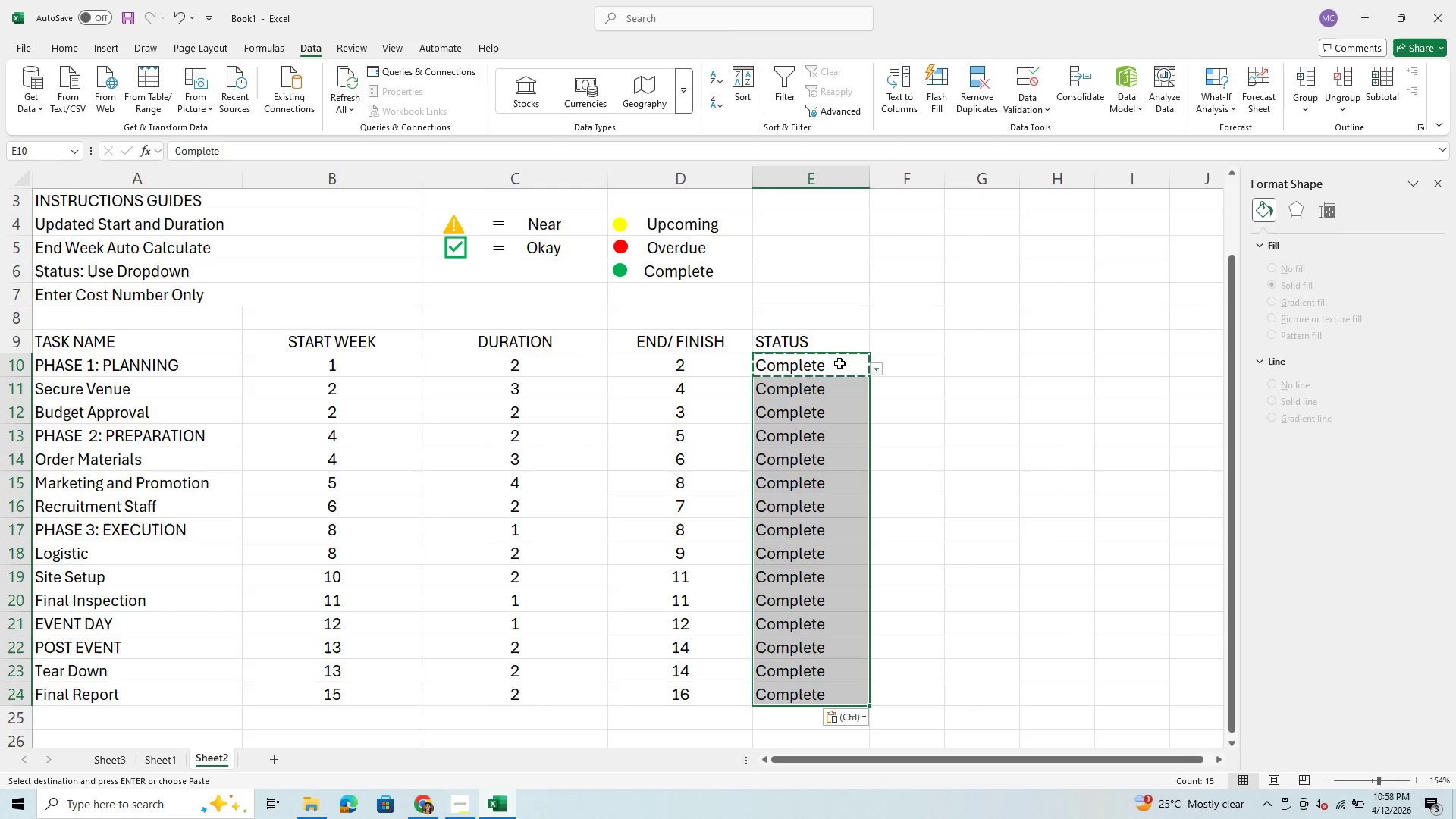 
hold_key(key=V, duration=0.34)
 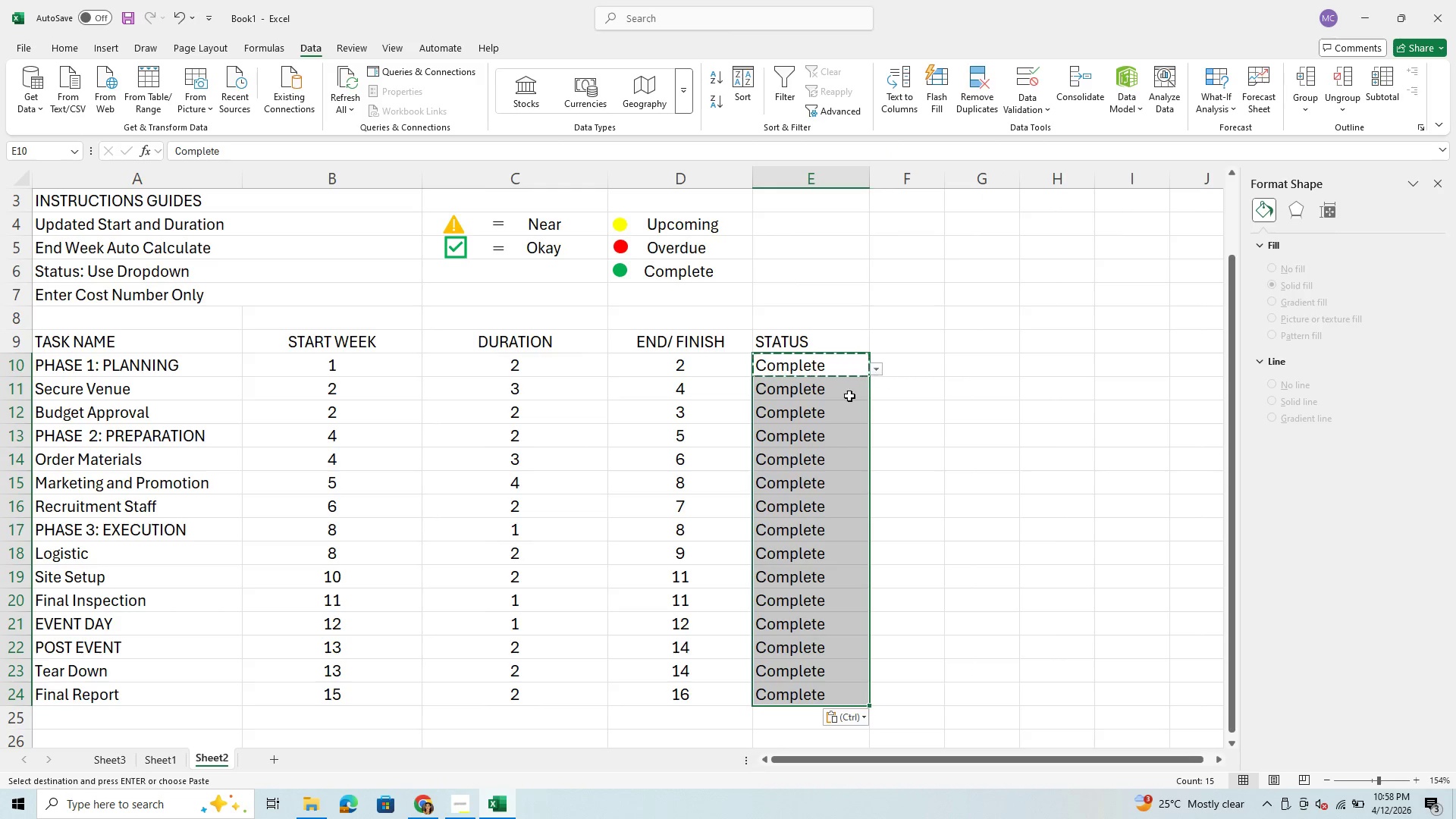 
left_click([846, 398])
 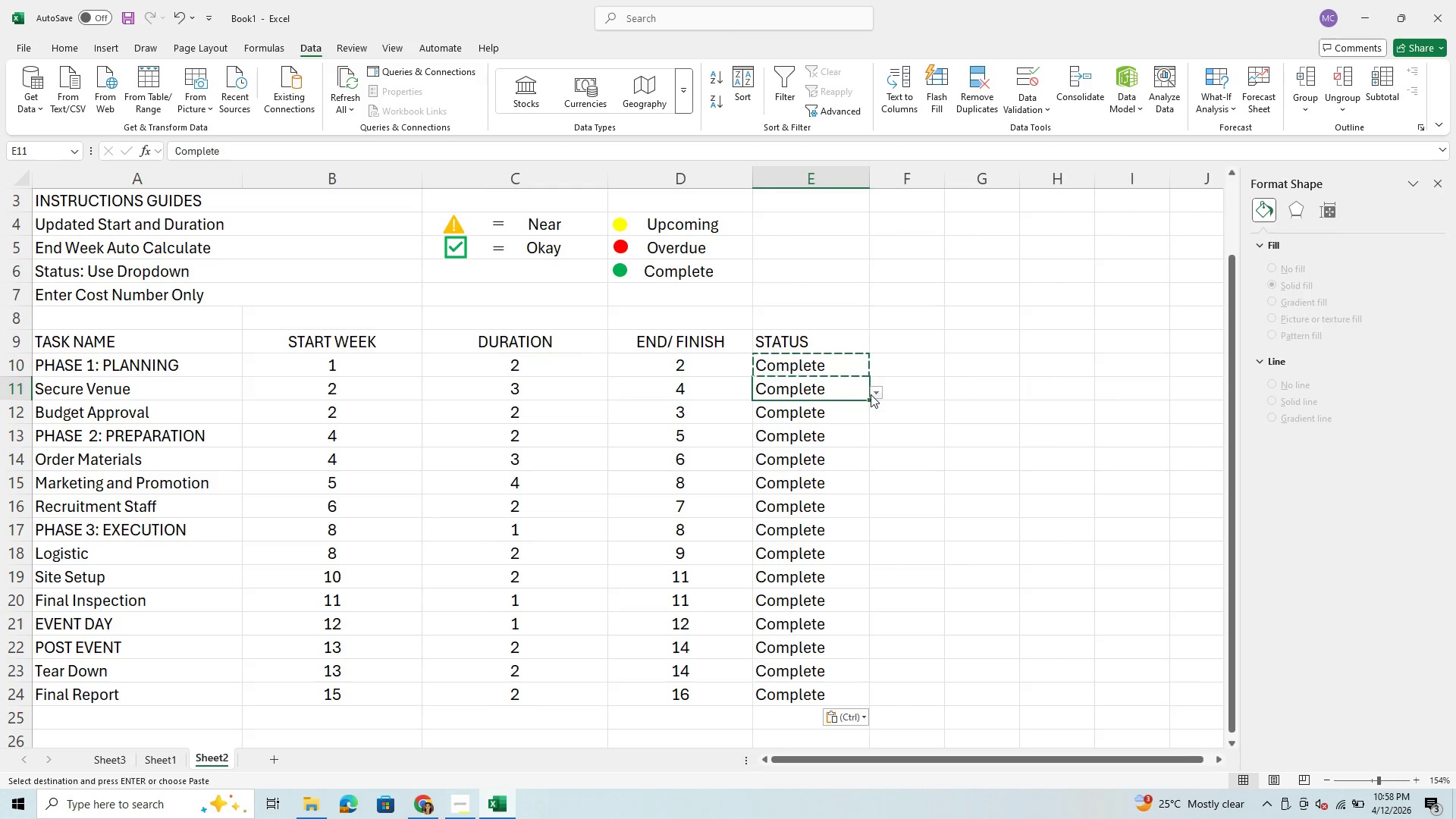 
left_click([882, 392])
 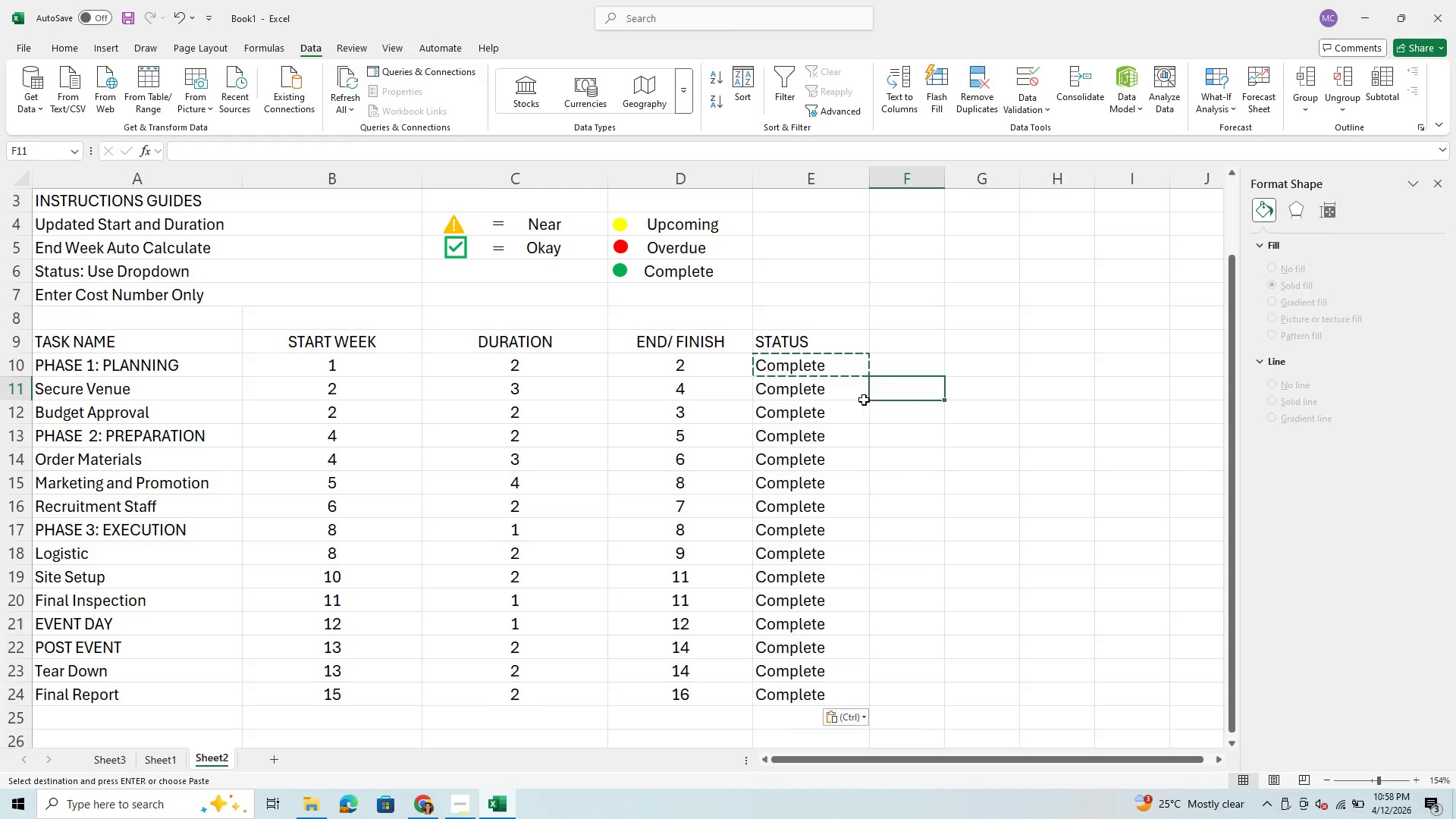 
left_click([859, 399])
 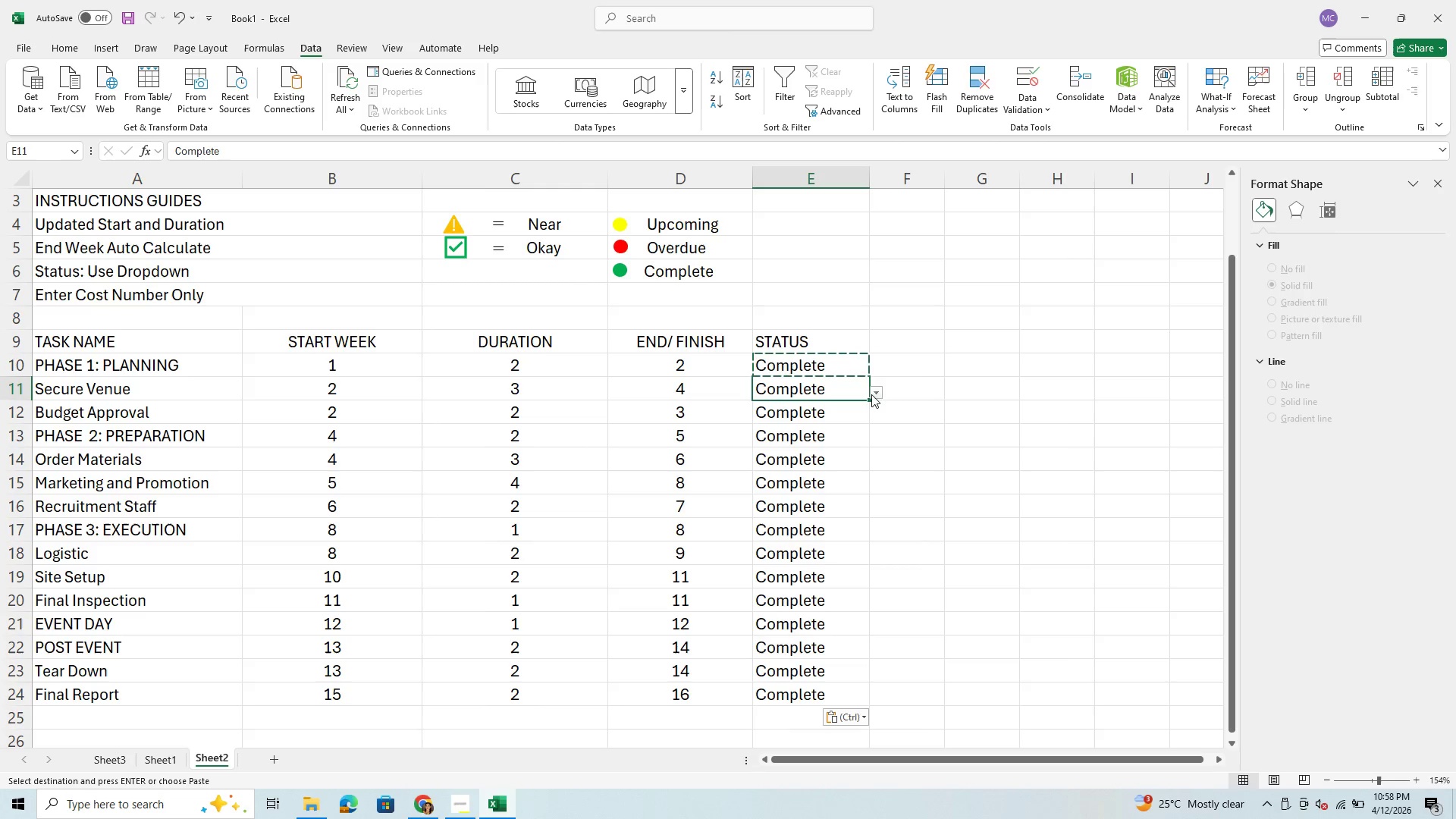 
left_click([876, 389])
 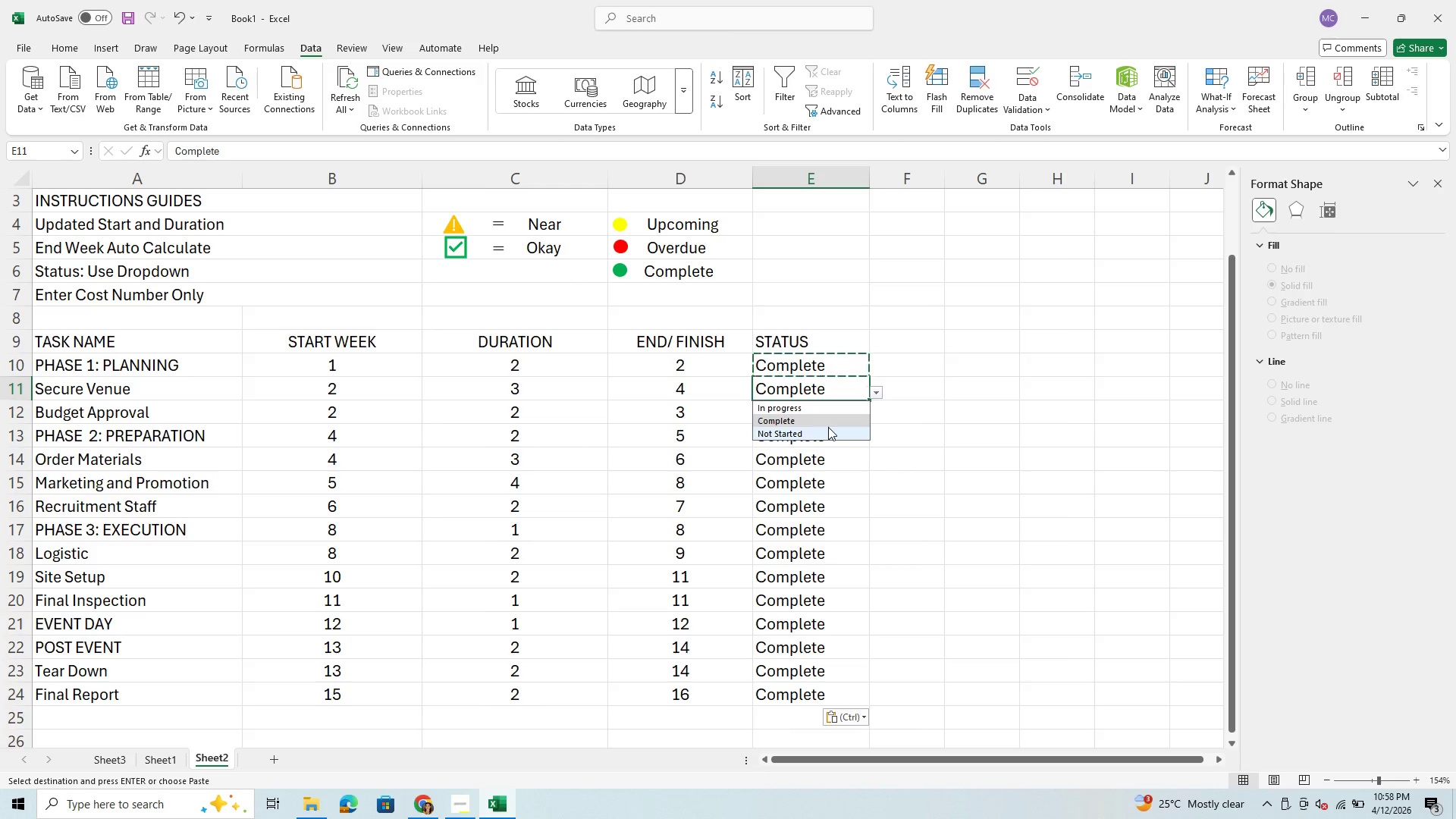 
left_click([827, 428])
 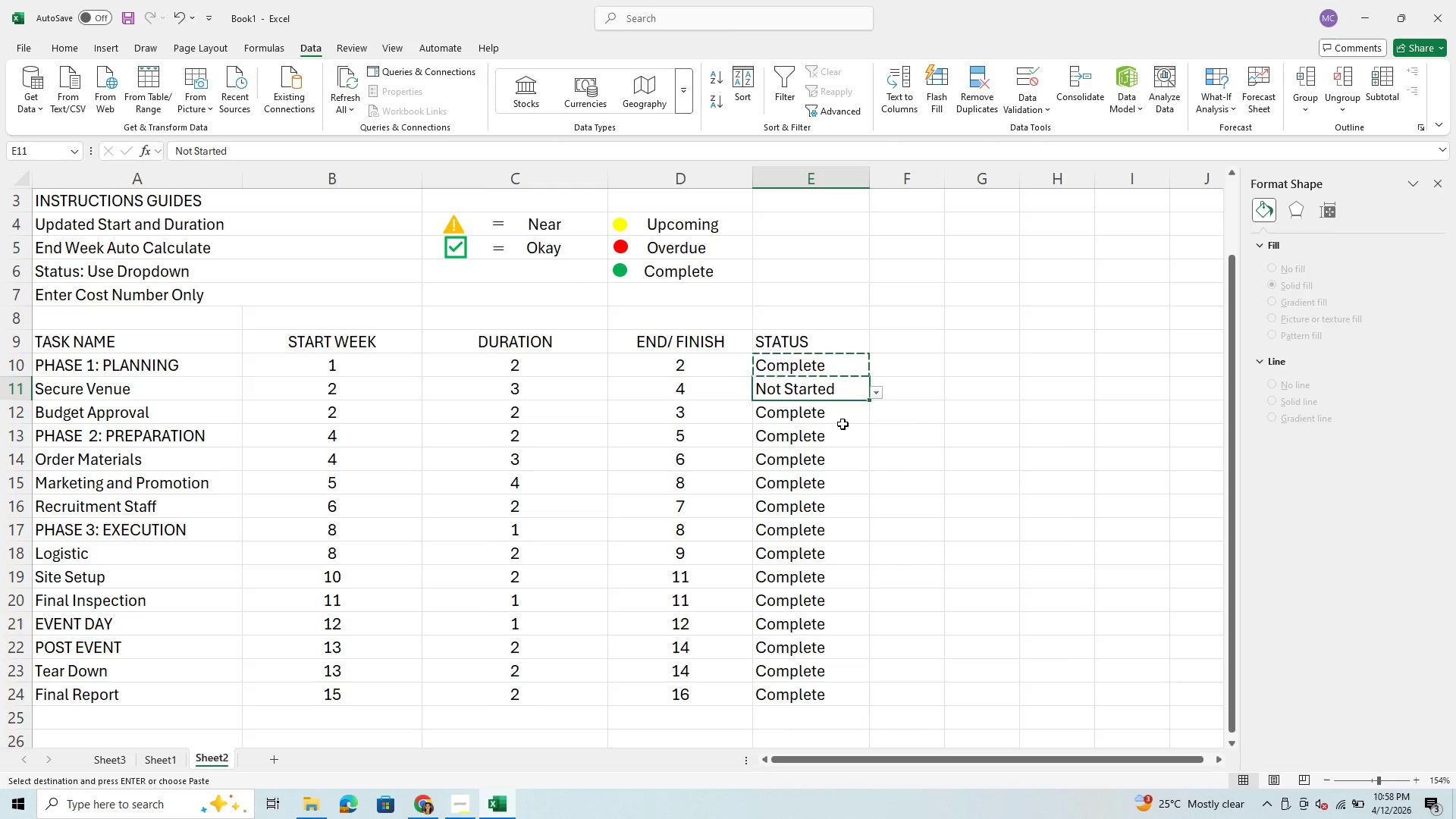 
left_click([847, 424])
 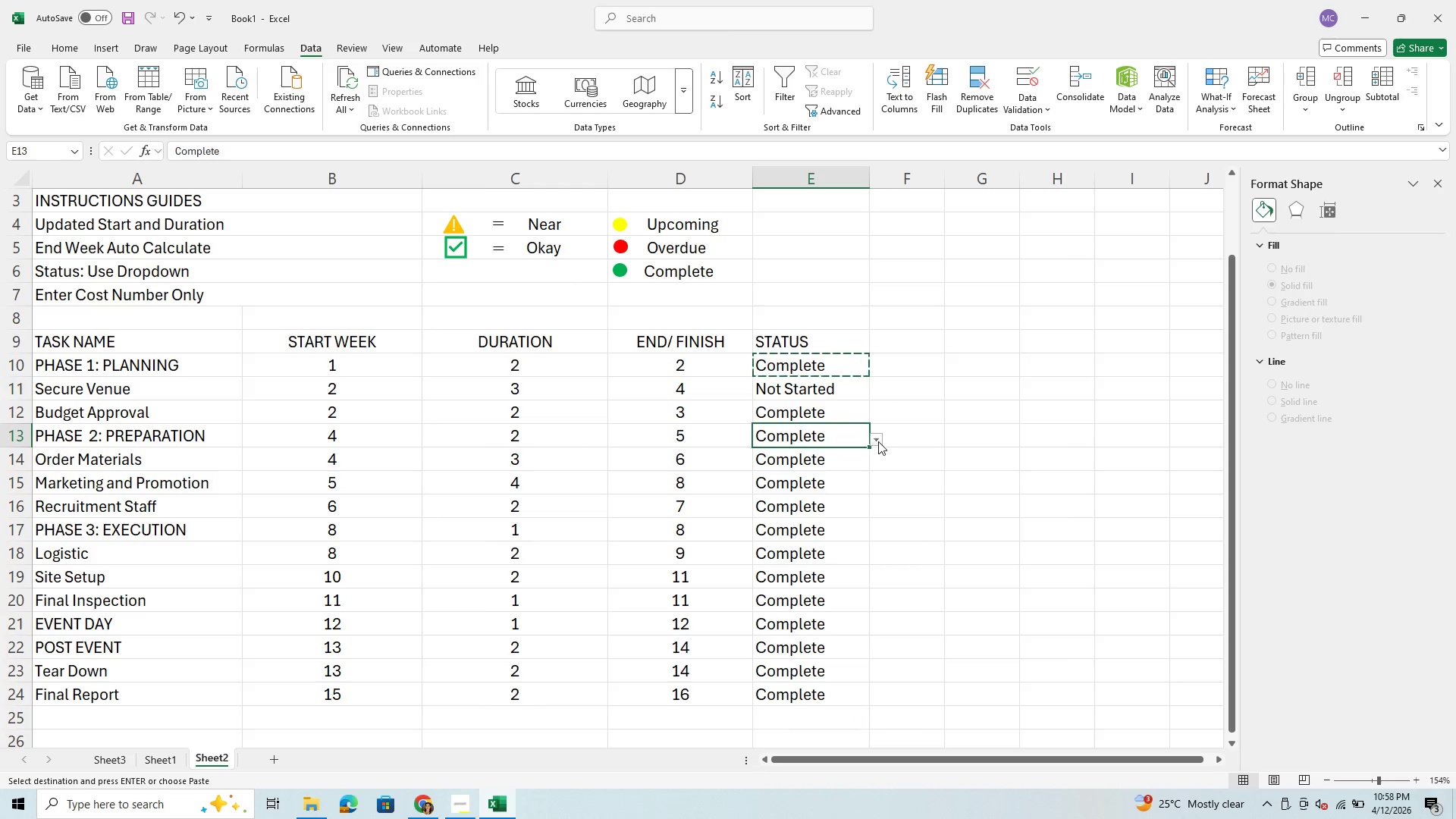 
left_click([878, 438])
 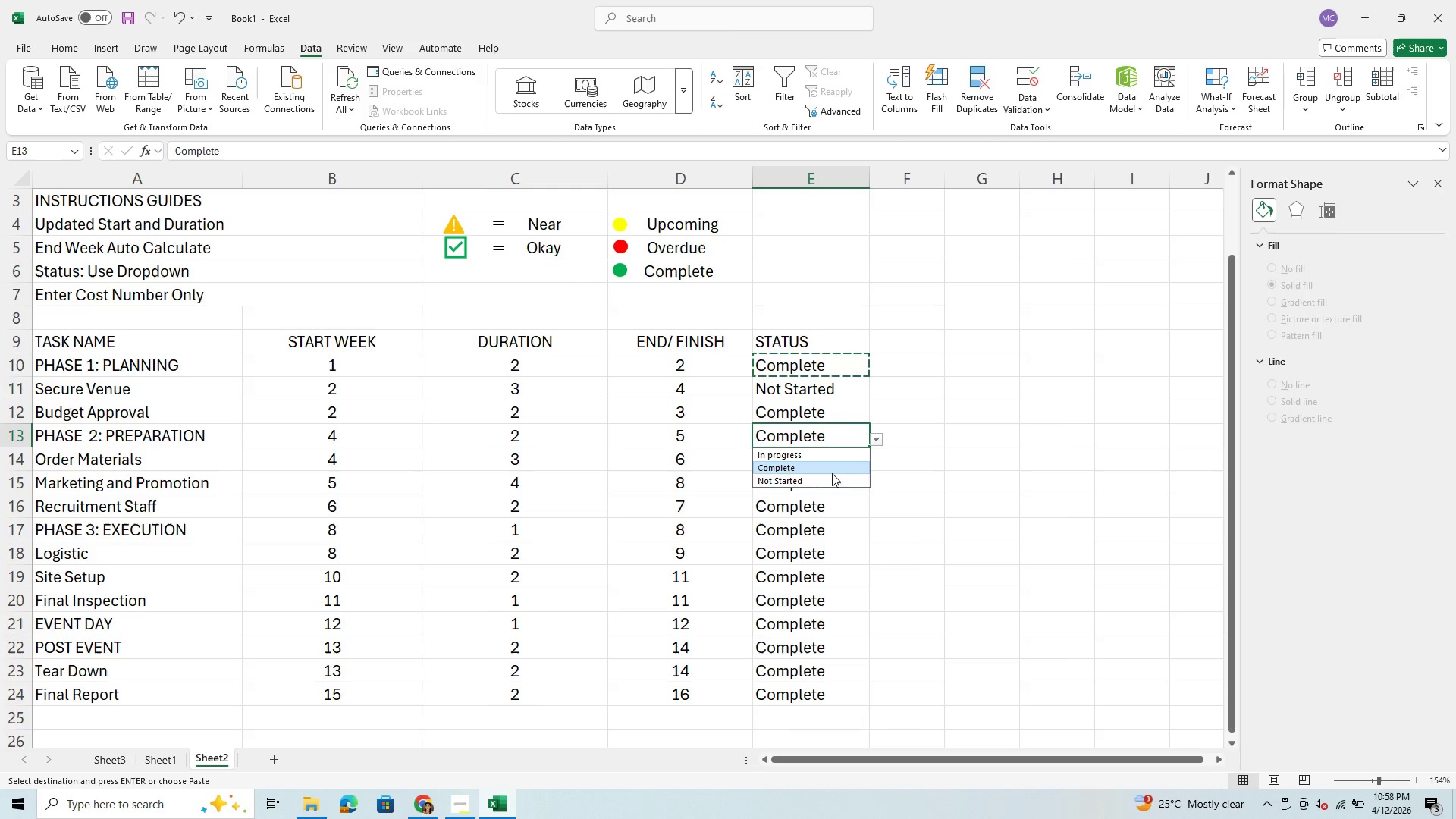 
left_click([829, 482])
 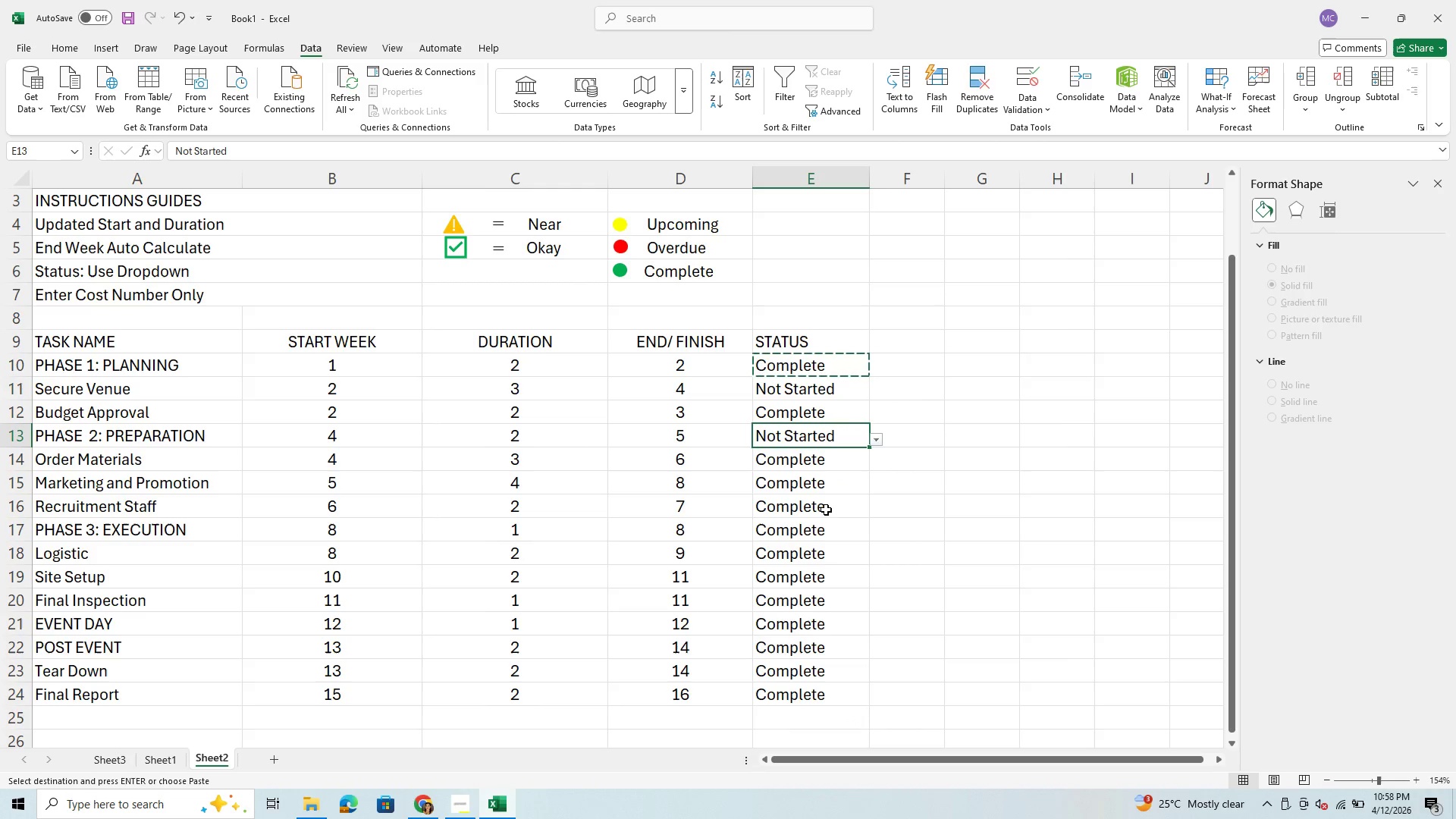 
left_click([826, 513])
 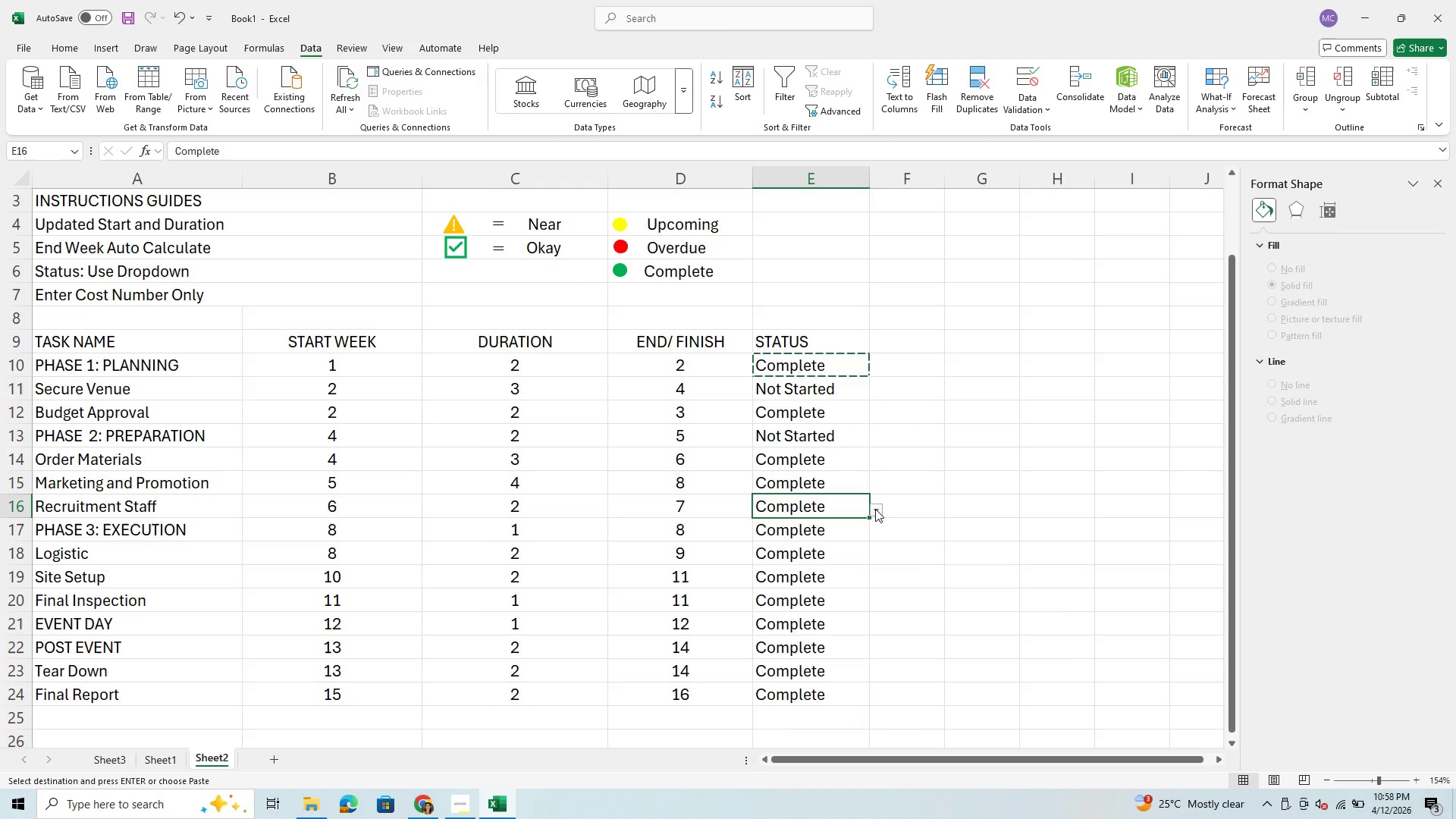 
left_click([877, 508])
 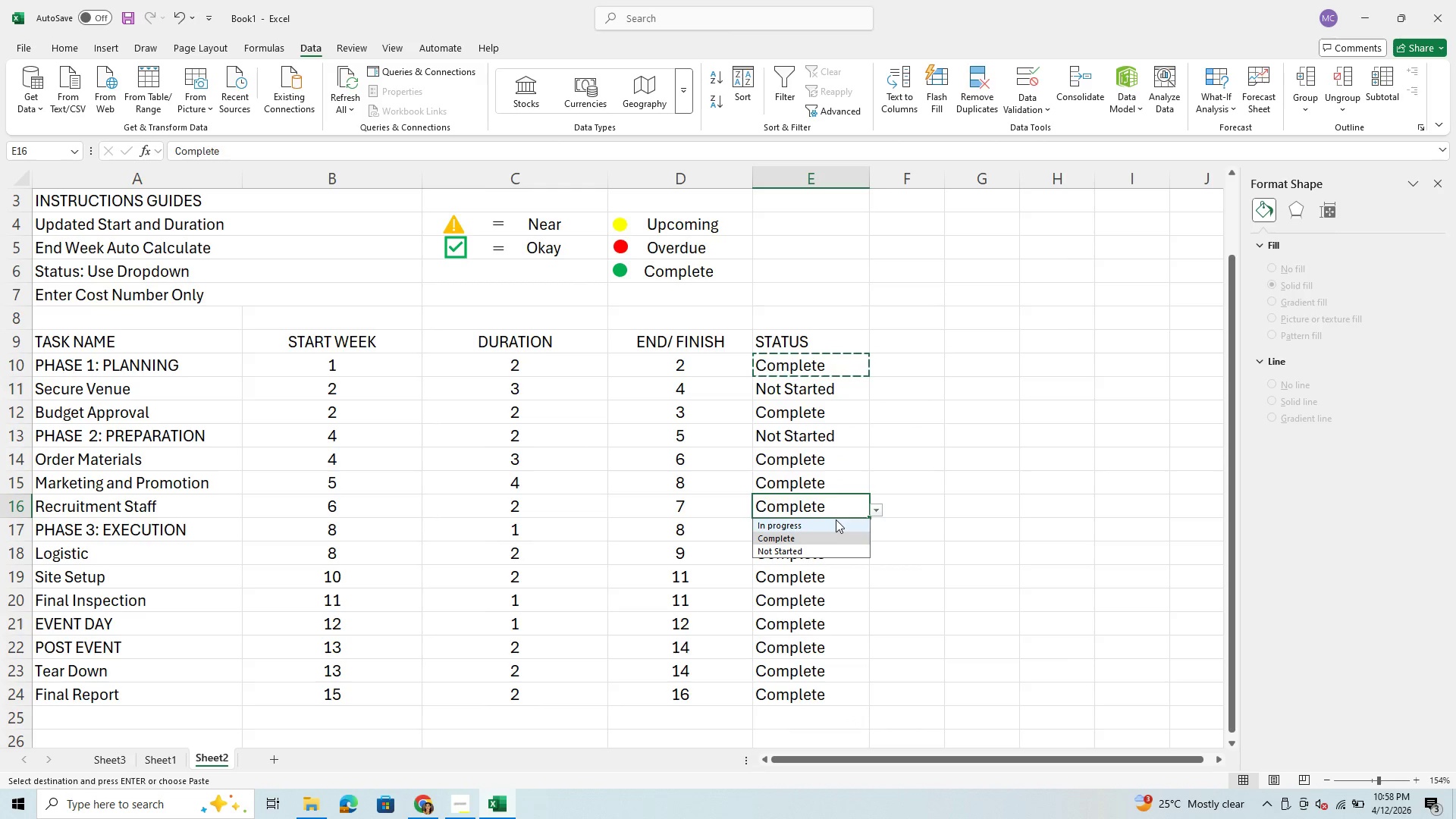 
left_click([836, 521])
 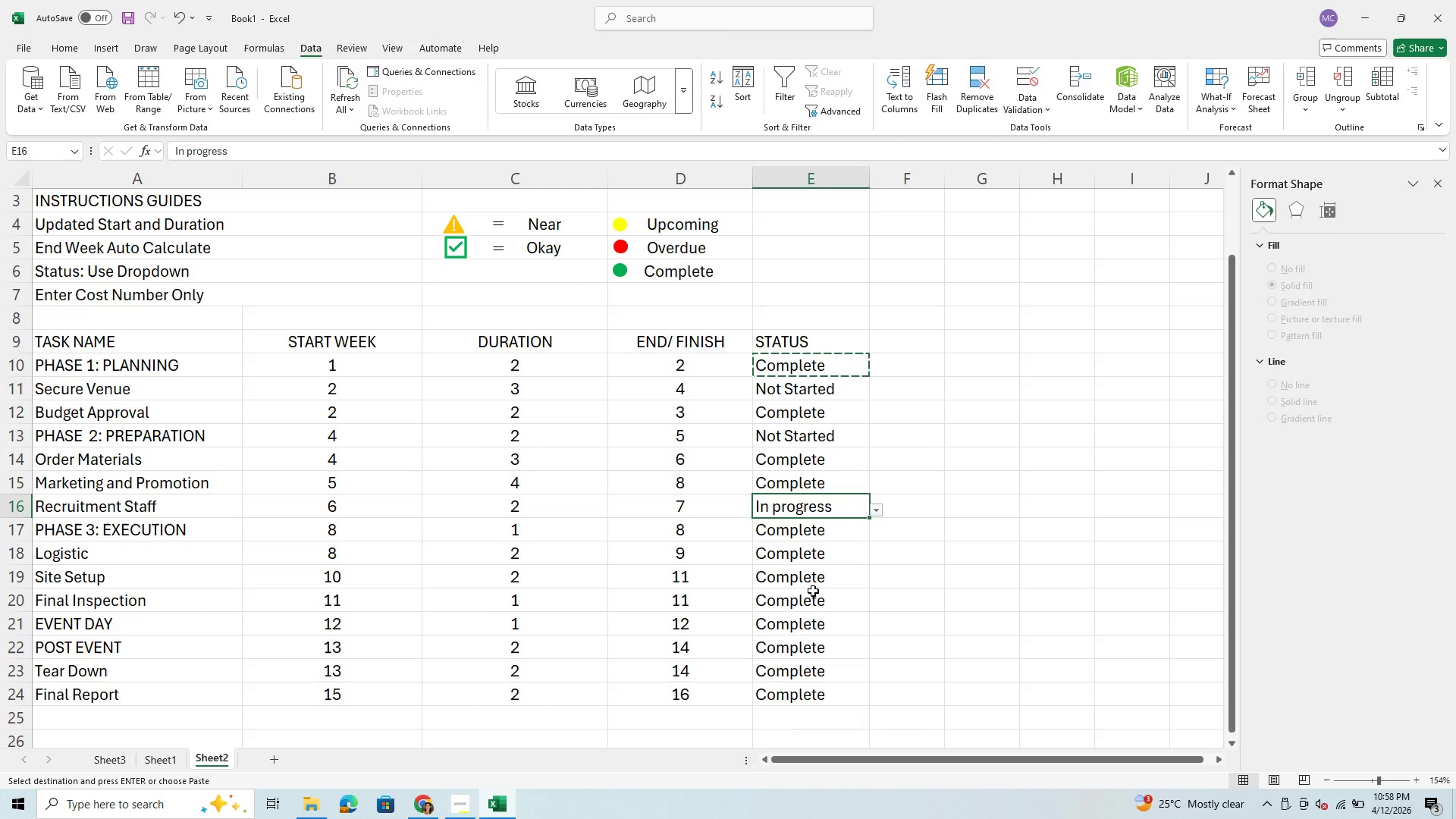 
left_click([813, 591])
 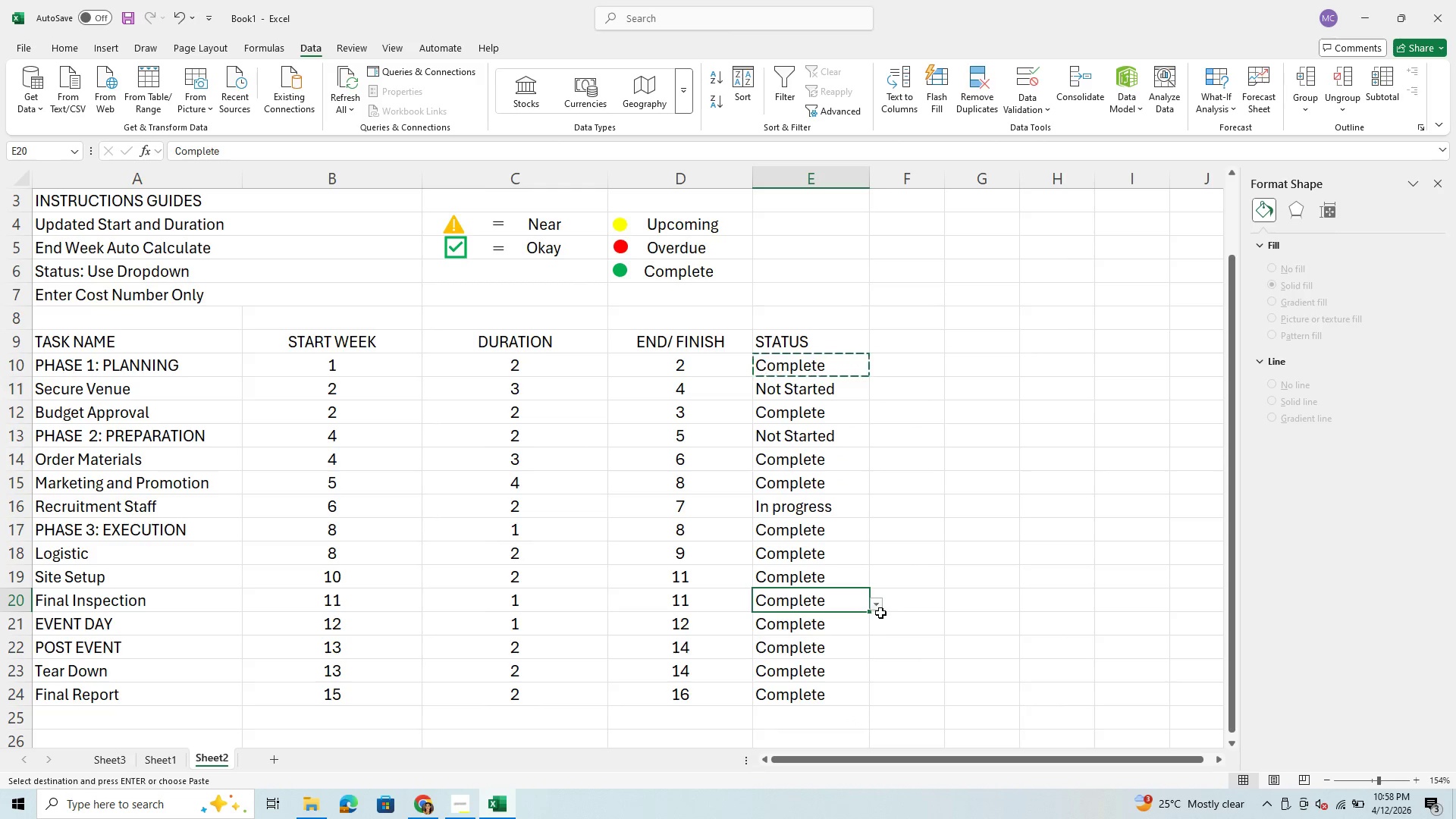 
left_click([877, 606])
 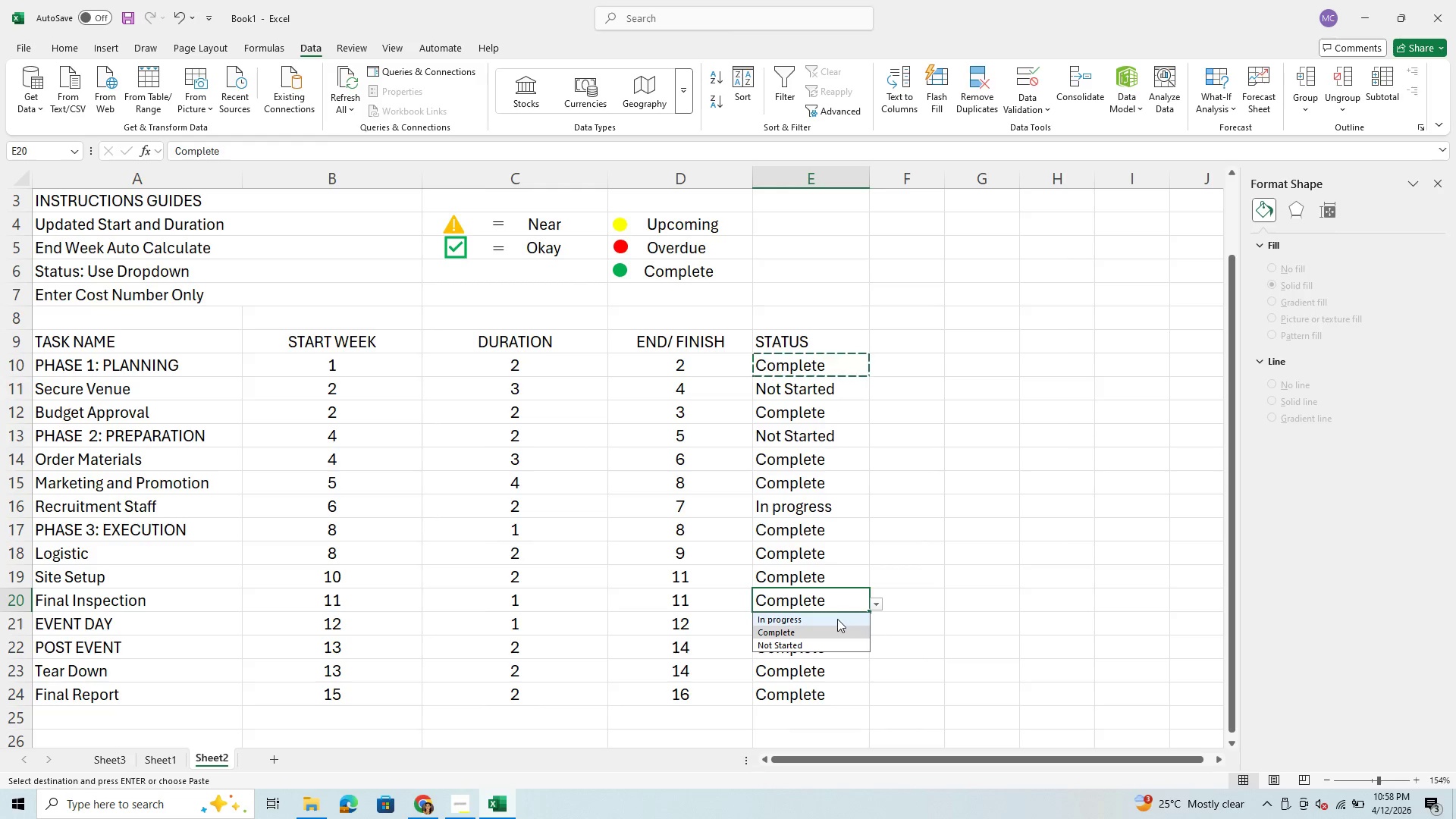 
left_click([837, 619])
 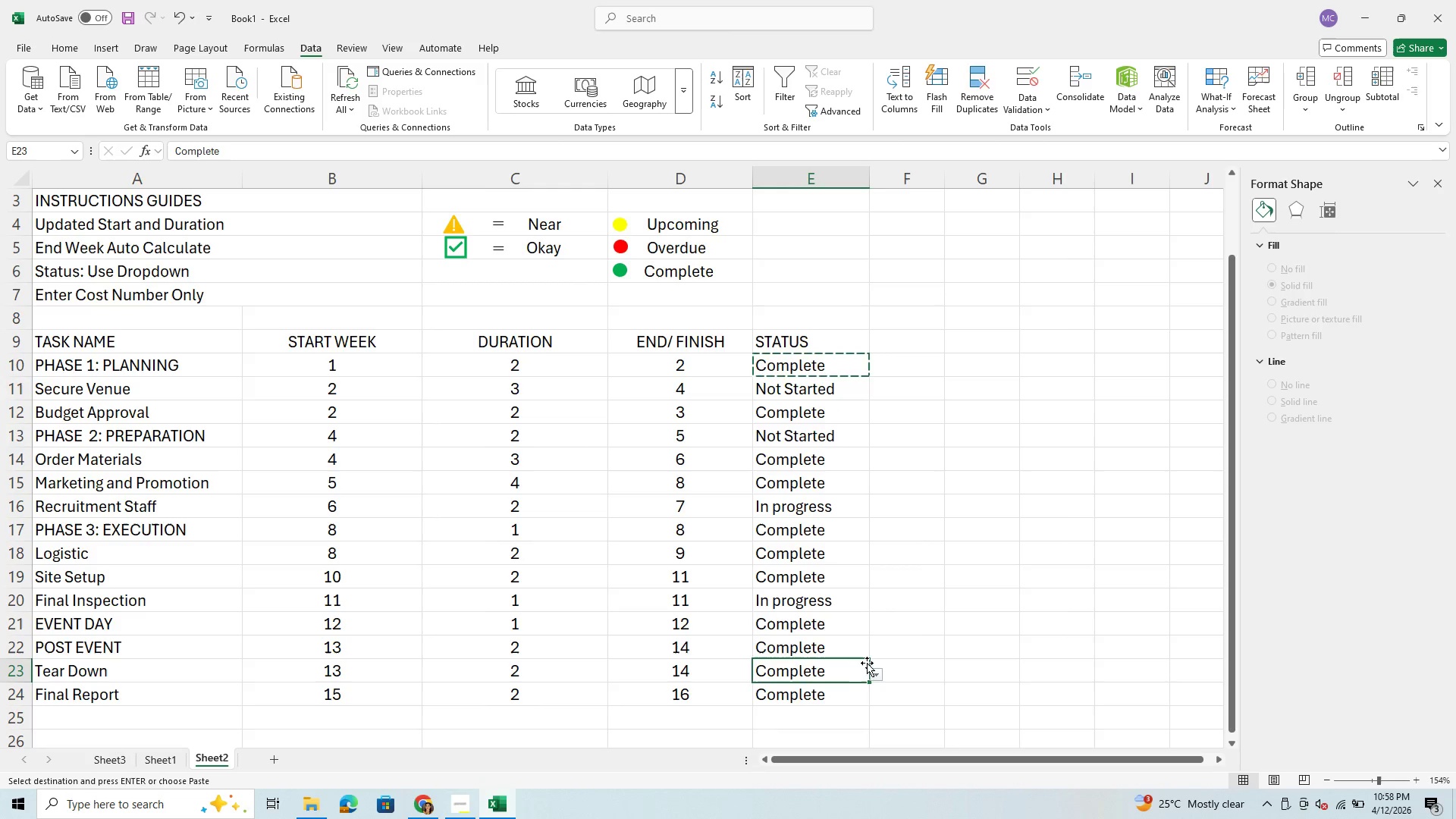 
left_click([874, 673])
 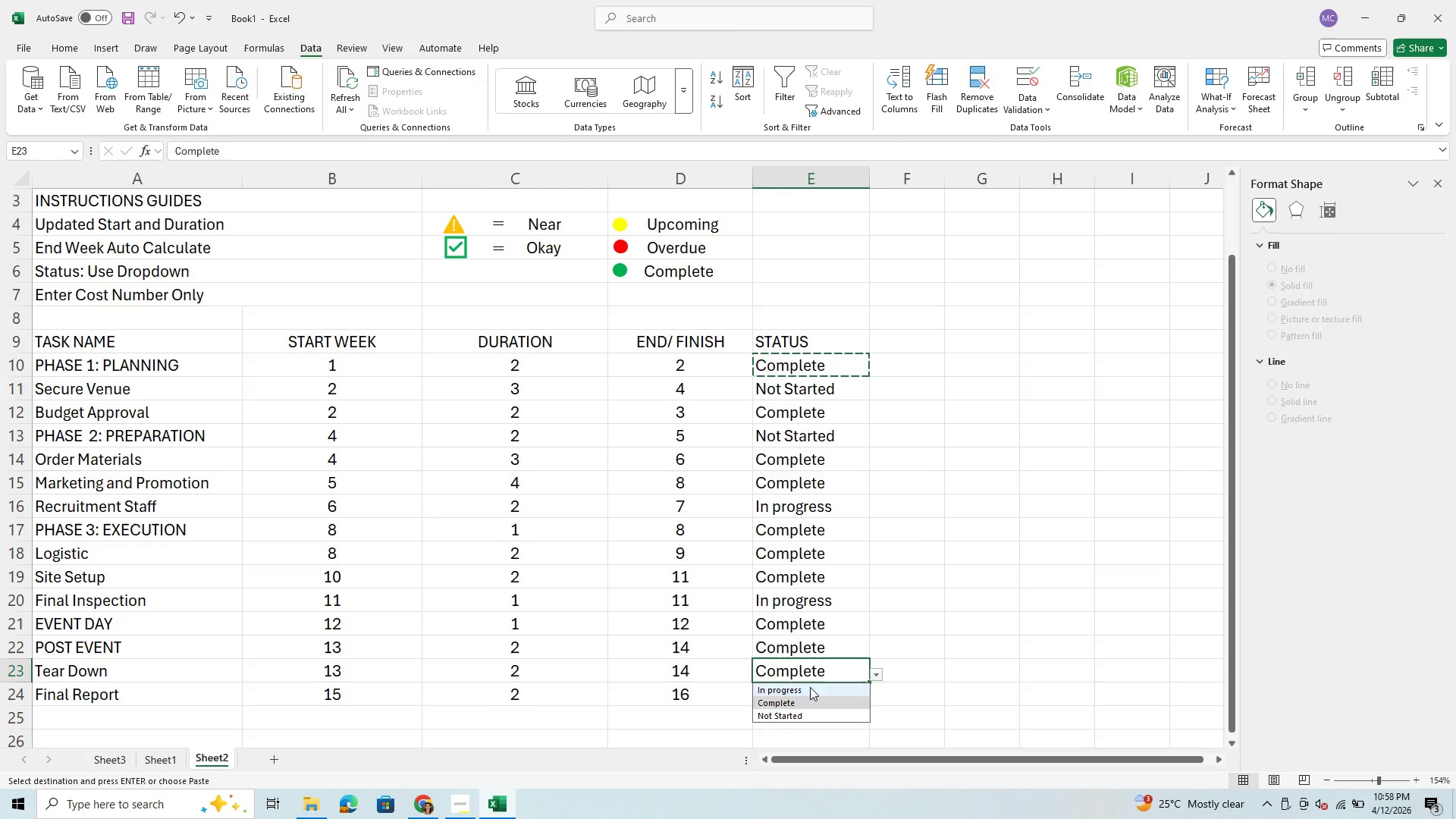 
left_click([810, 691])
 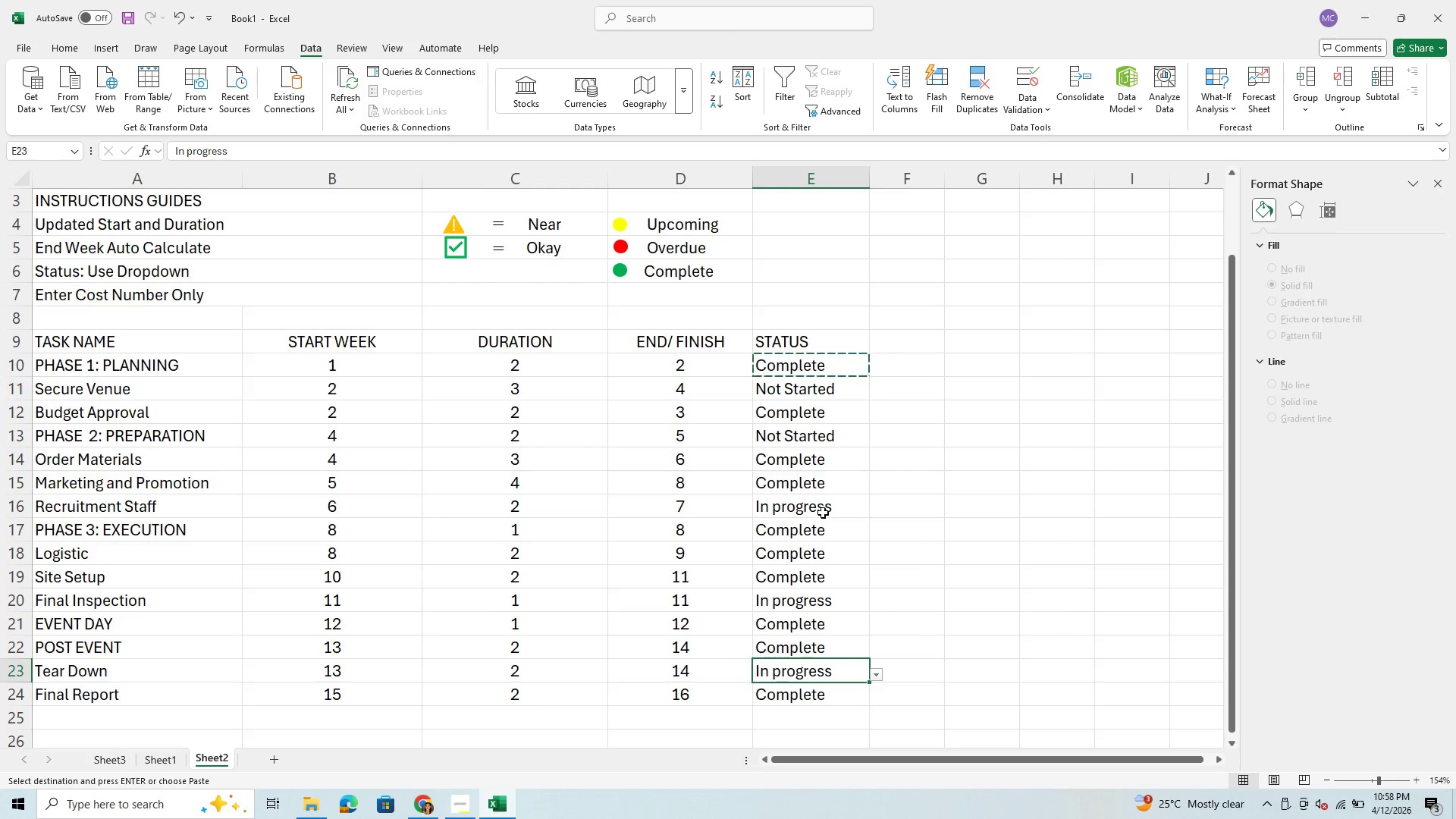 
scroll: coordinate [823, 512], scroll_direction: down, amount: 3.0
 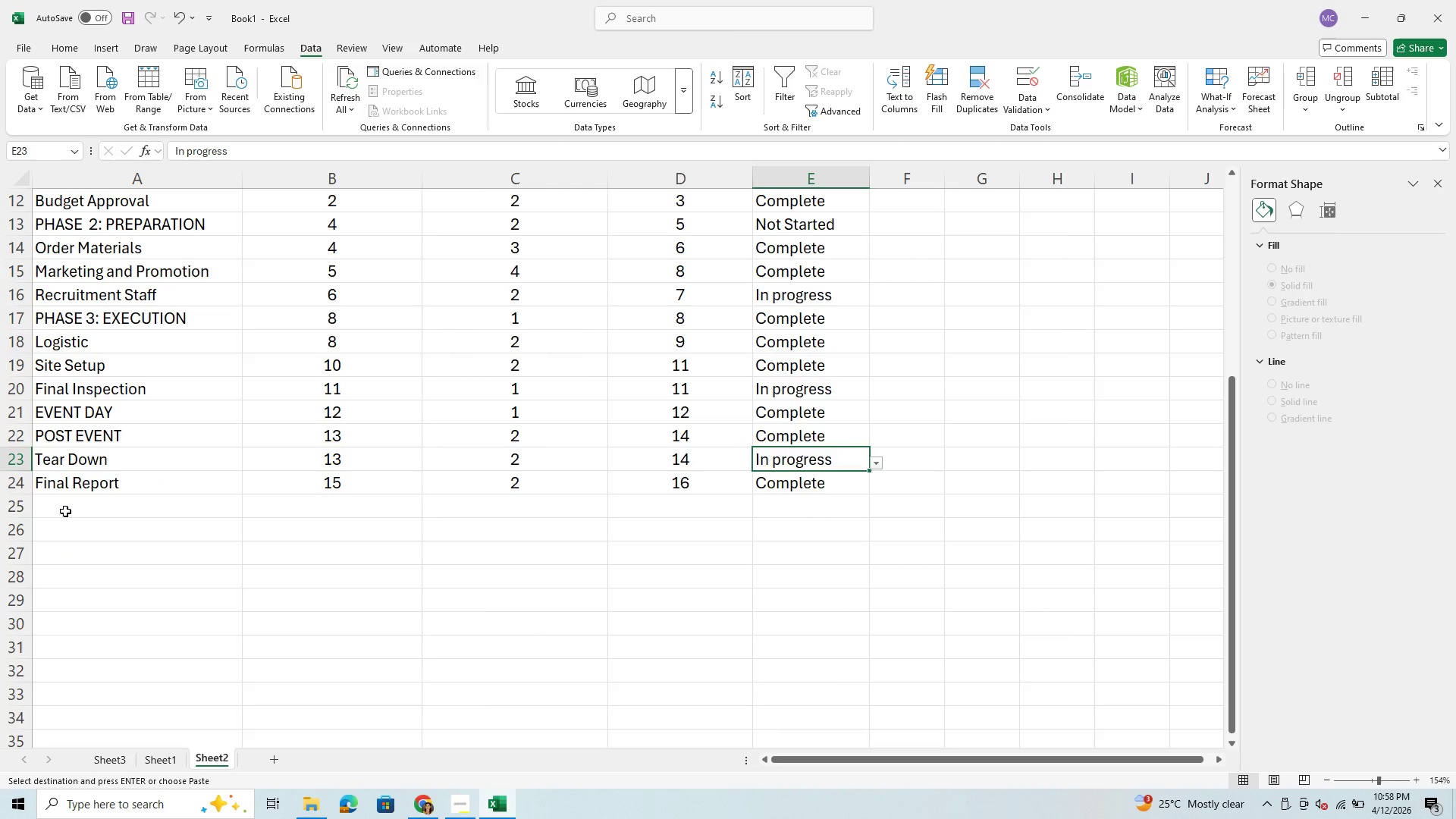 
left_click([65, 504])
 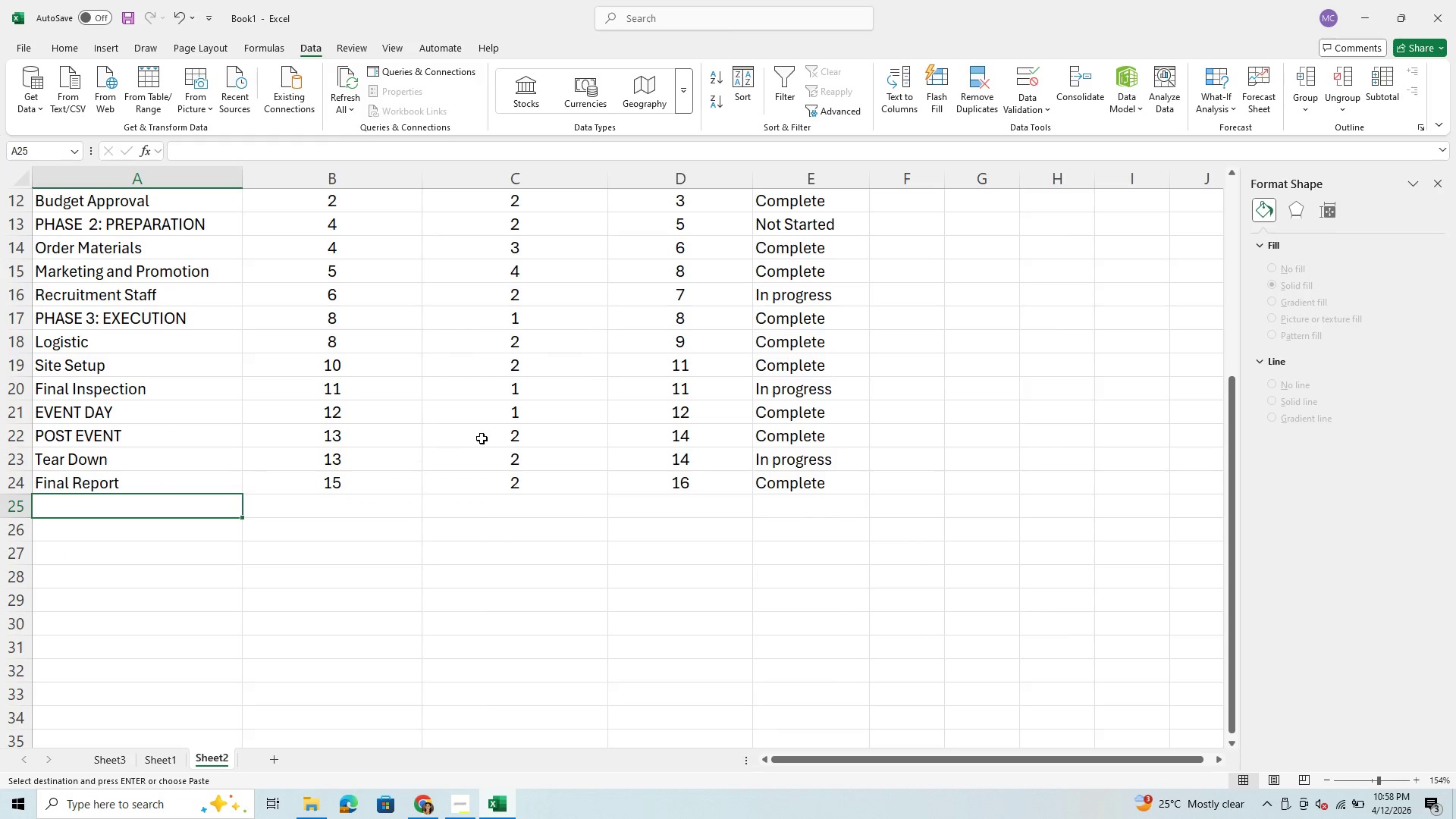 
scroll: coordinate [485, 437], scroll_direction: up, amount: 4.0
 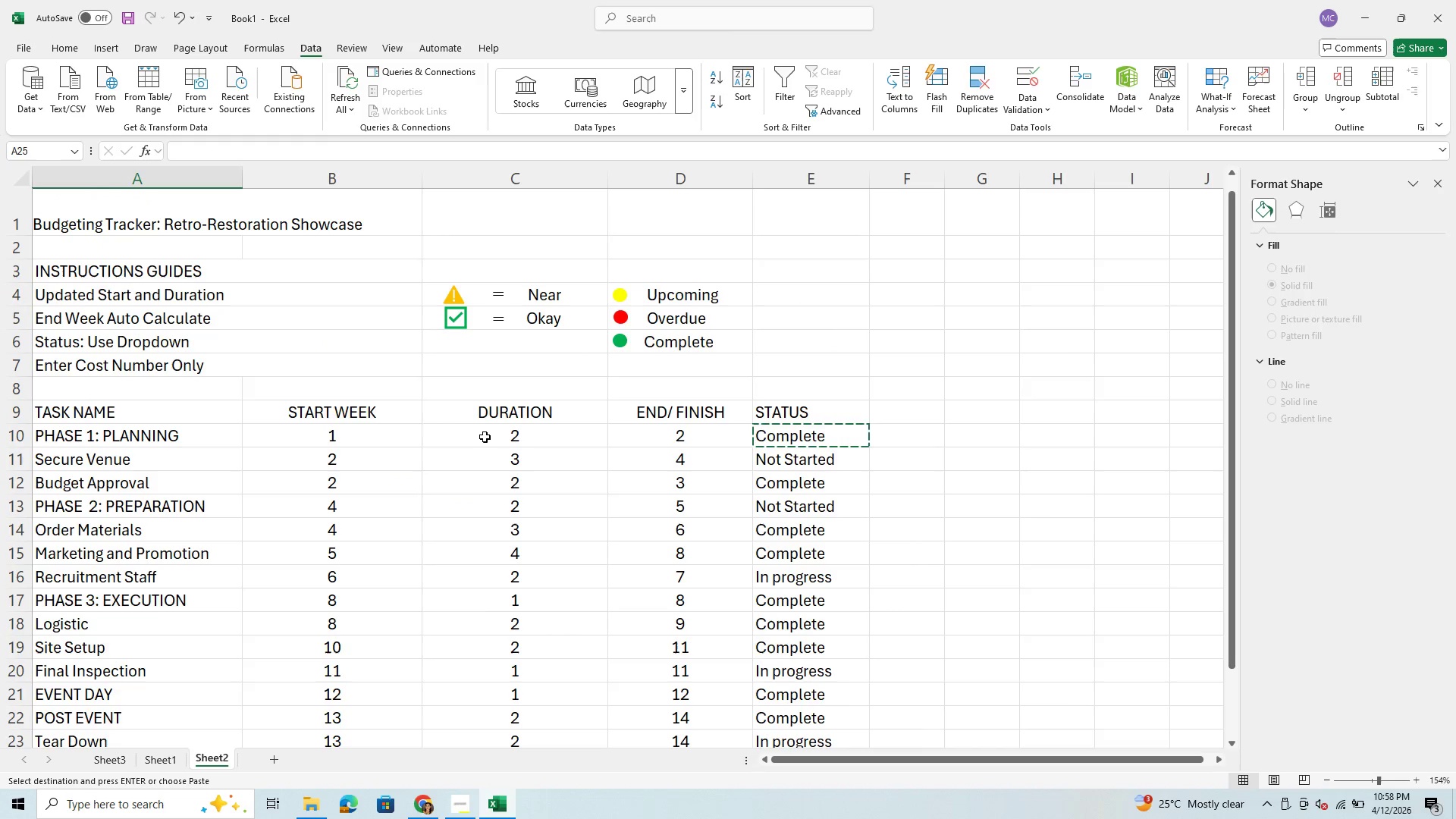 
scroll: coordinate [485, 437], scroll_direction: down, amount: 1.0
 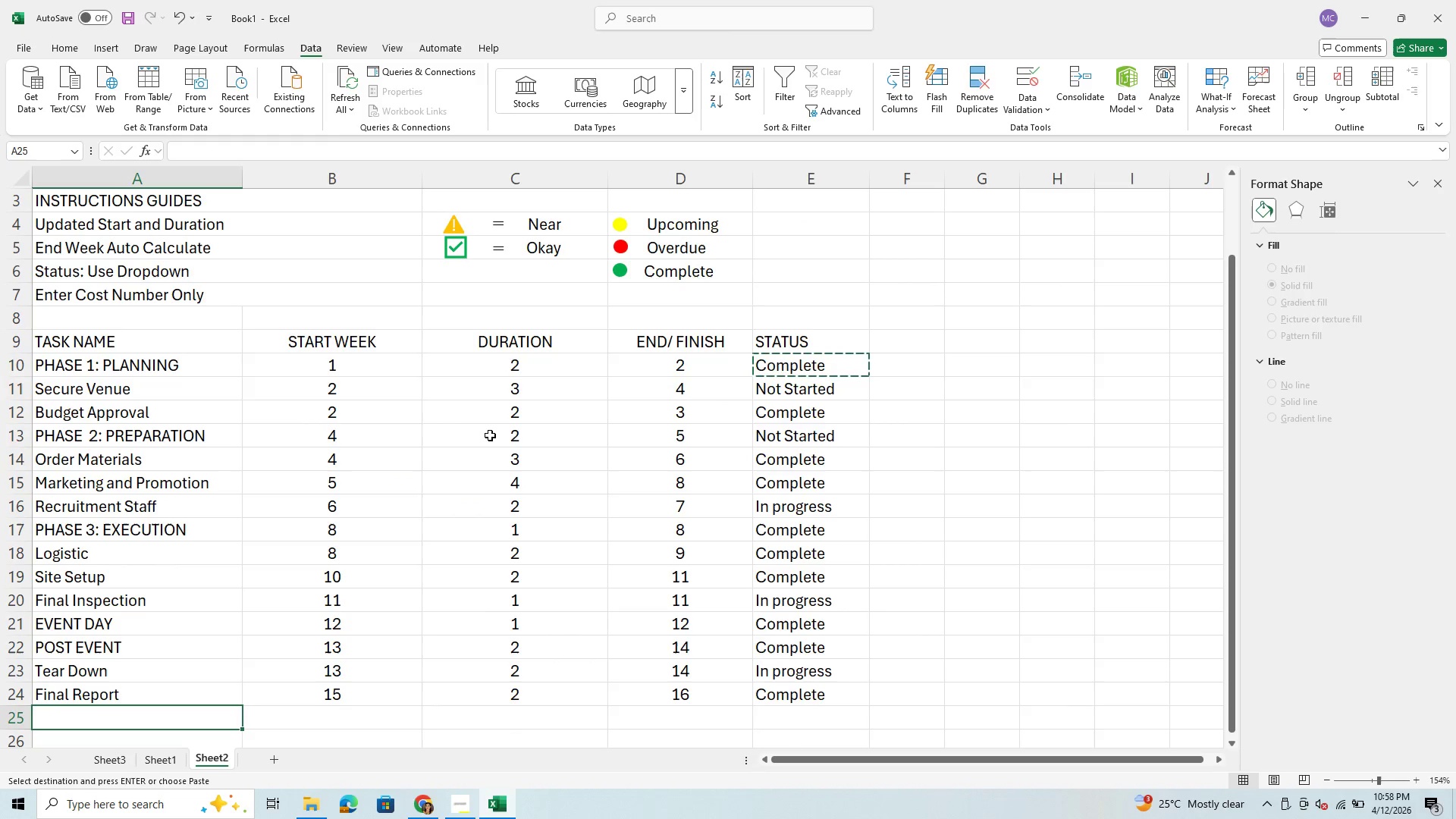 
key(Enter)
 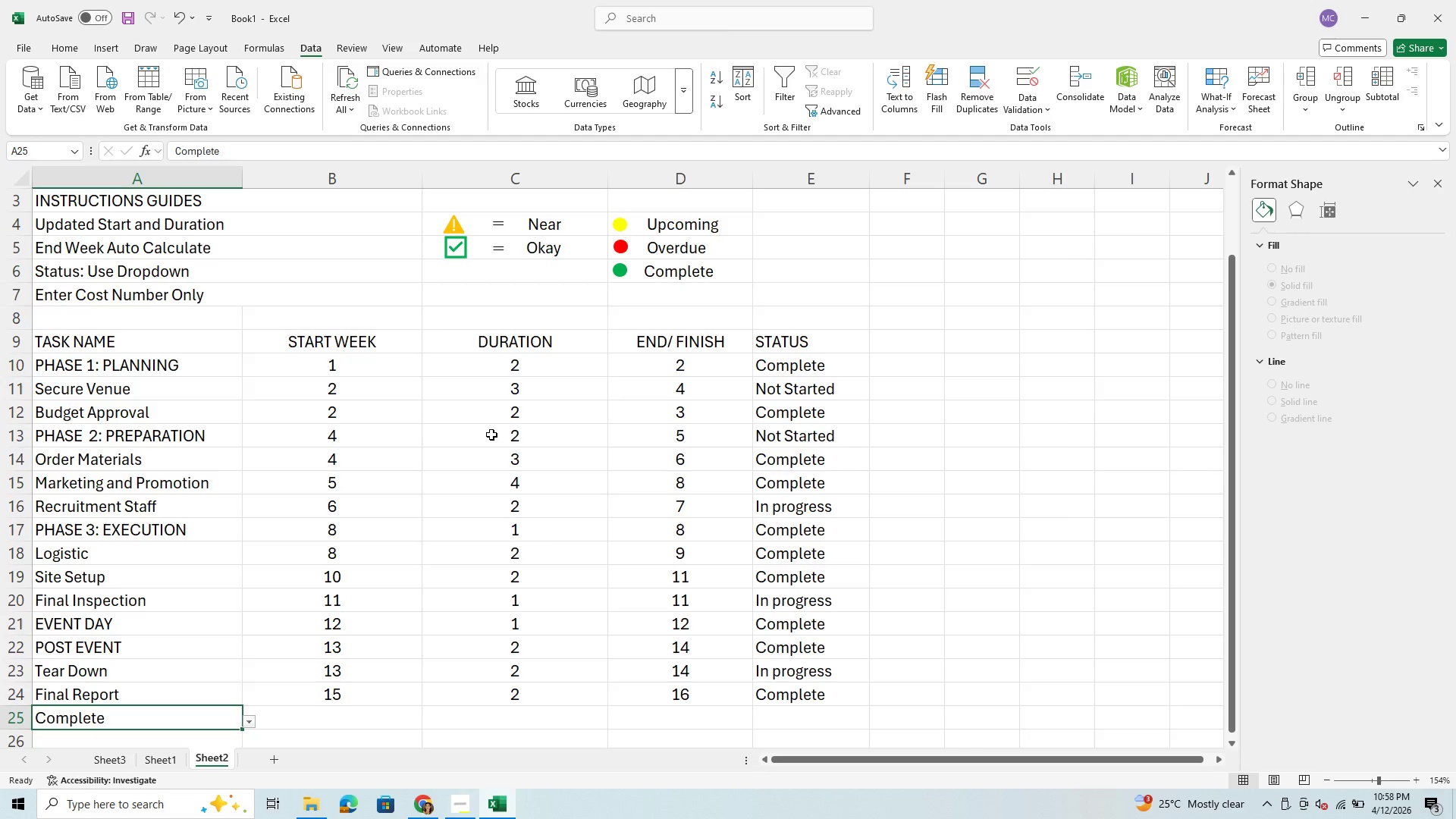 
scroll: coordinate [483, 437], scroll_direction: down, amount: 4.0
 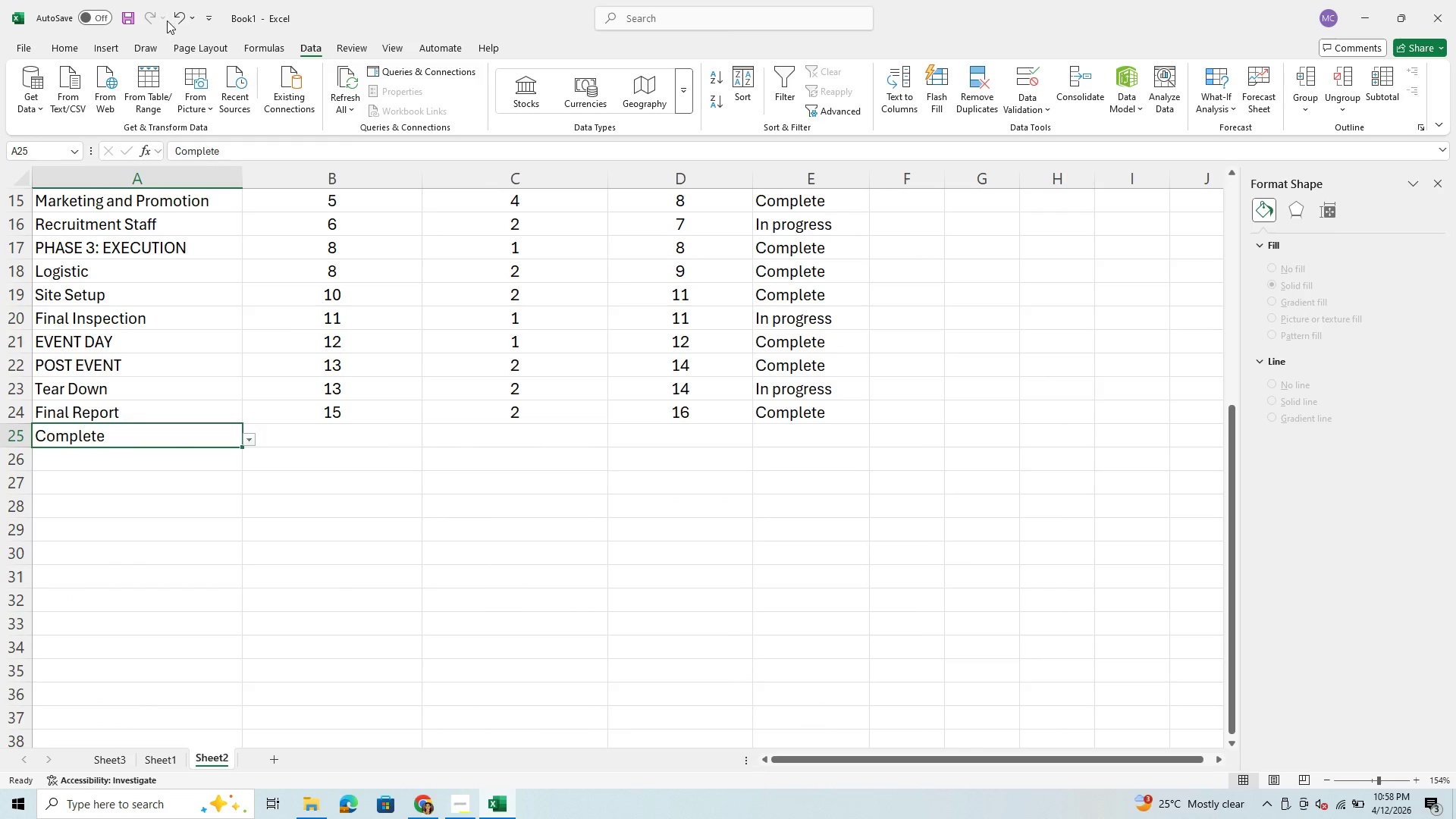 
left_click([171, 18])
 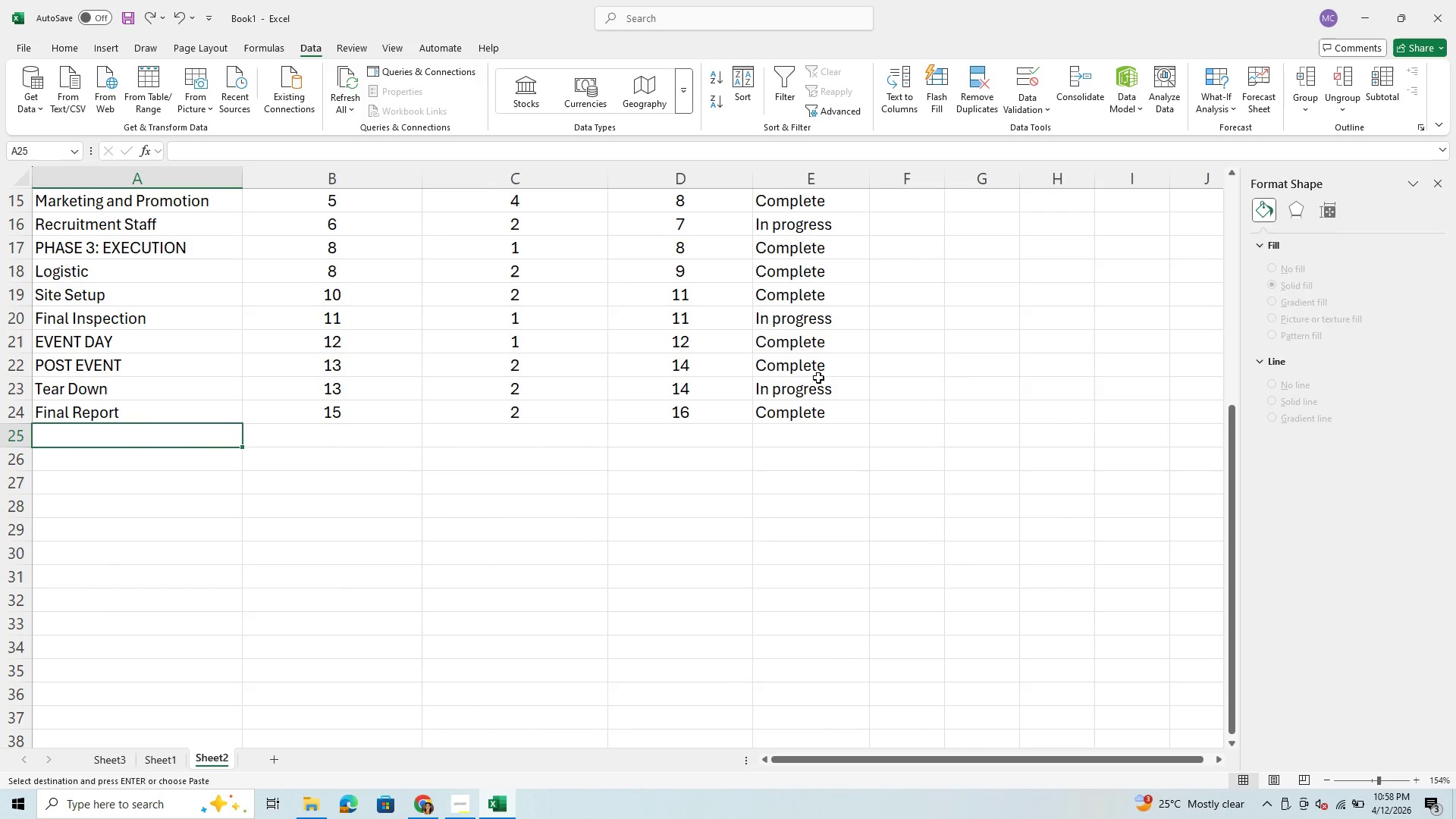 
left_click([811, 409])
 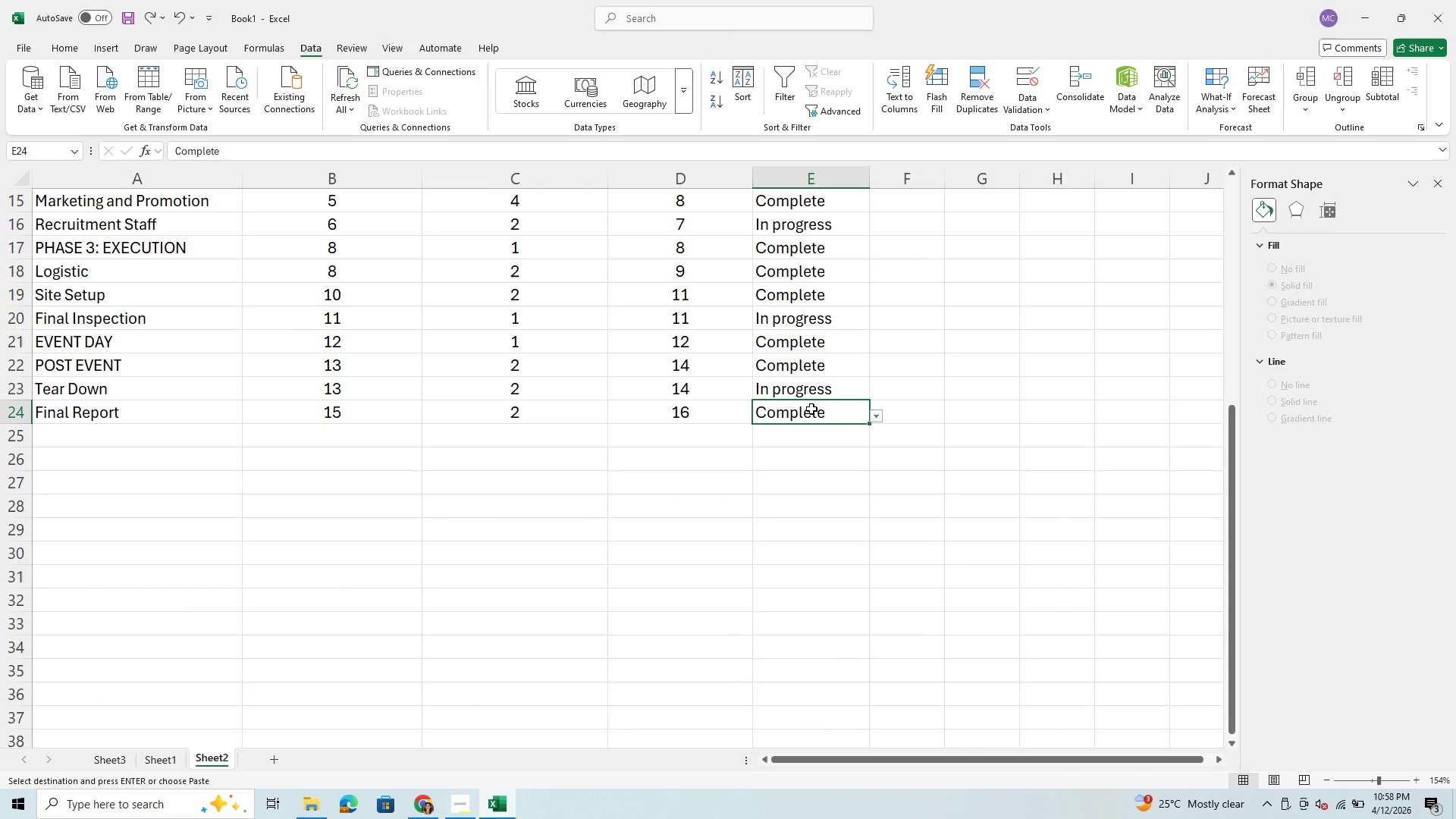 
key(Enter)
 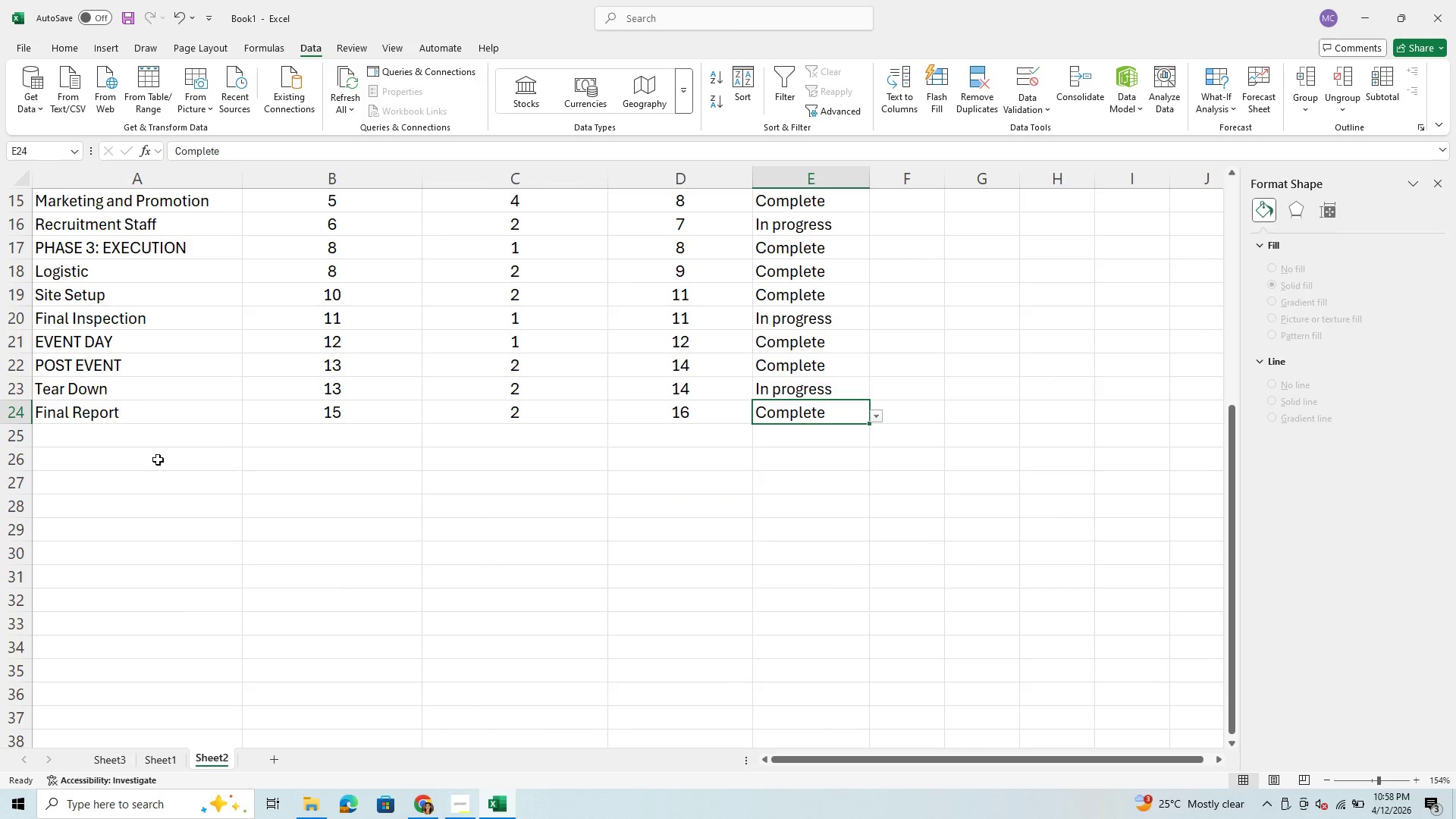 
left_click([123, 464])
 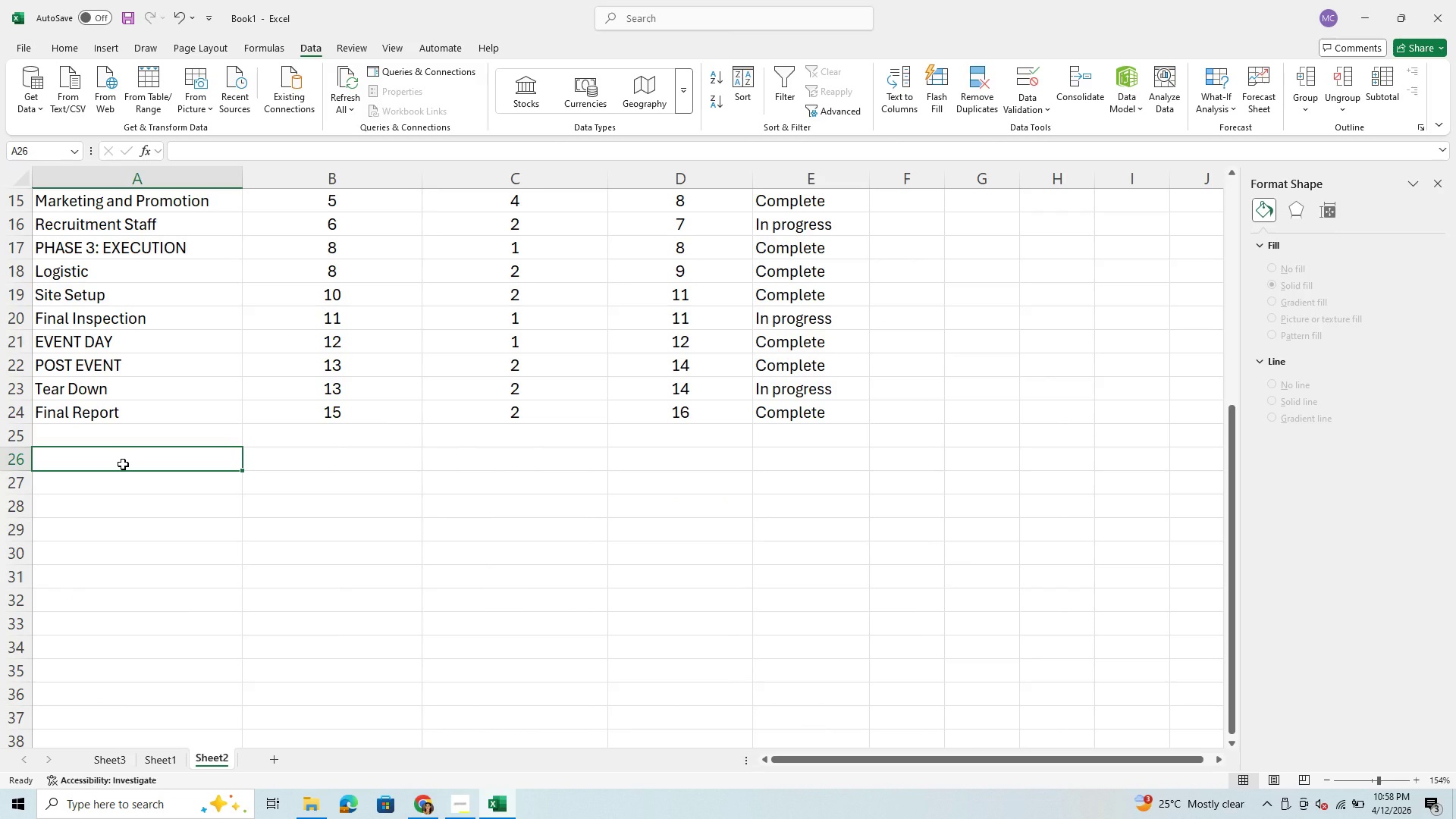 
wait(9.41)
 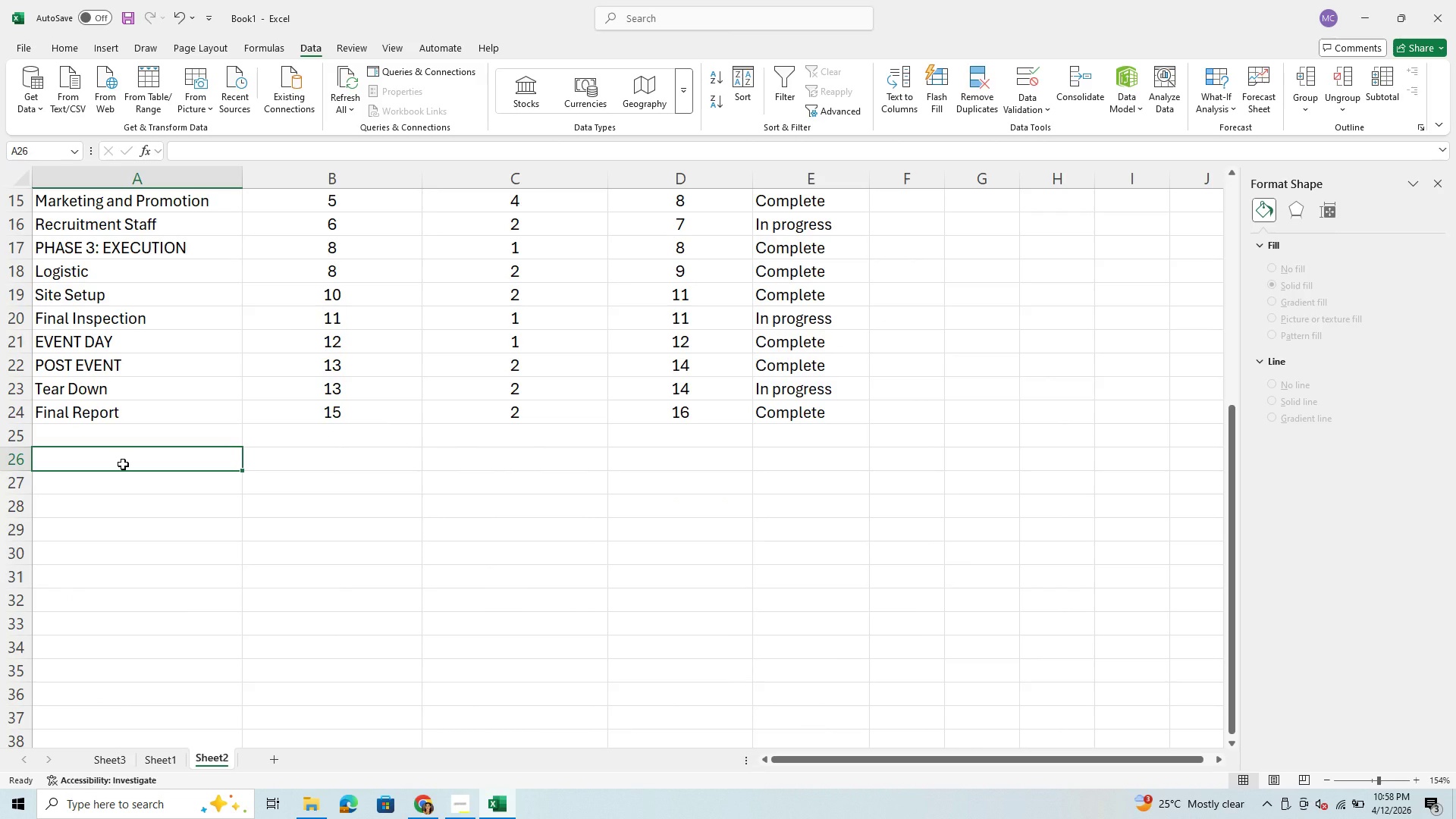 
type(Category)
 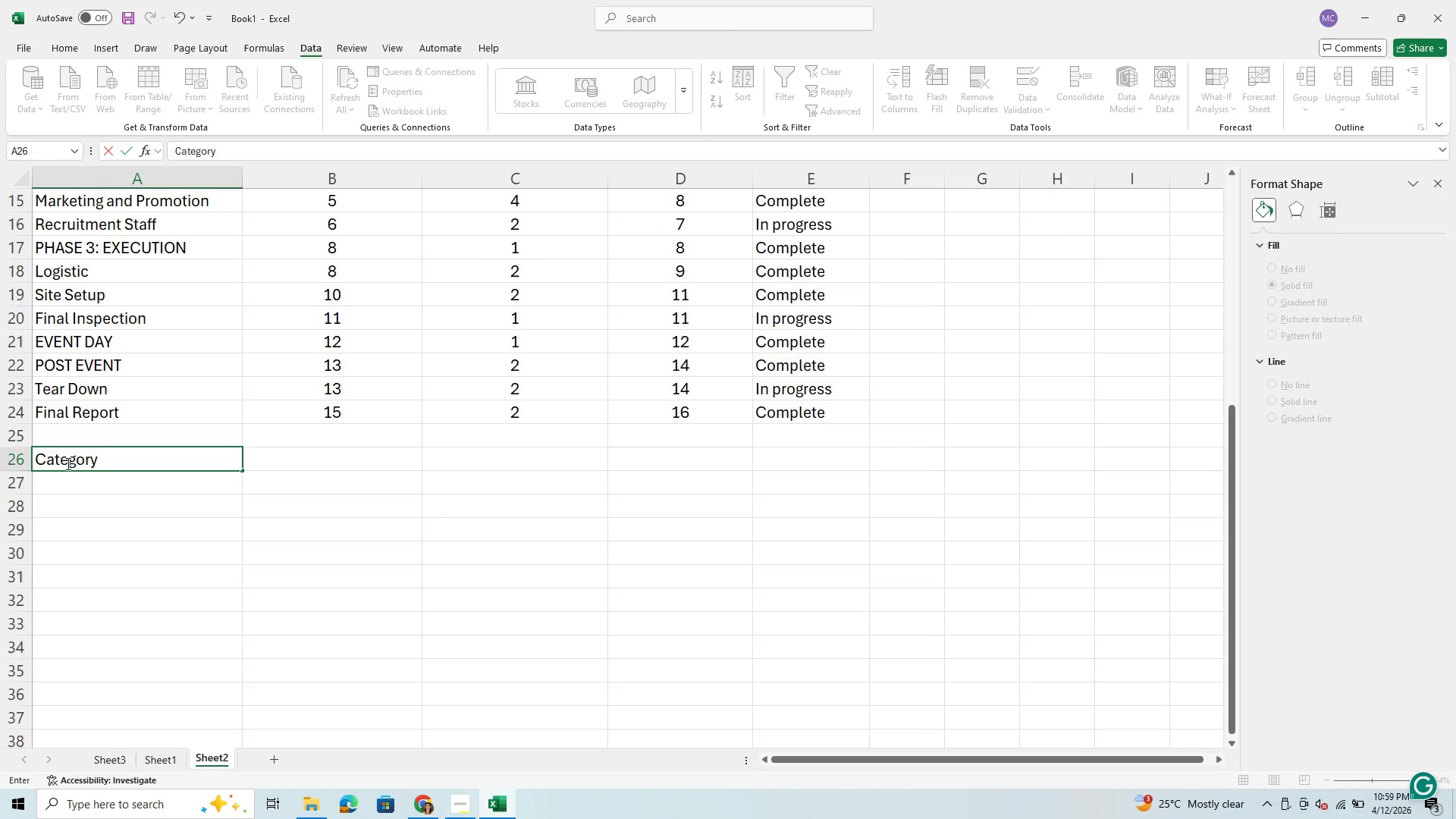 
key(ArrowRight)
 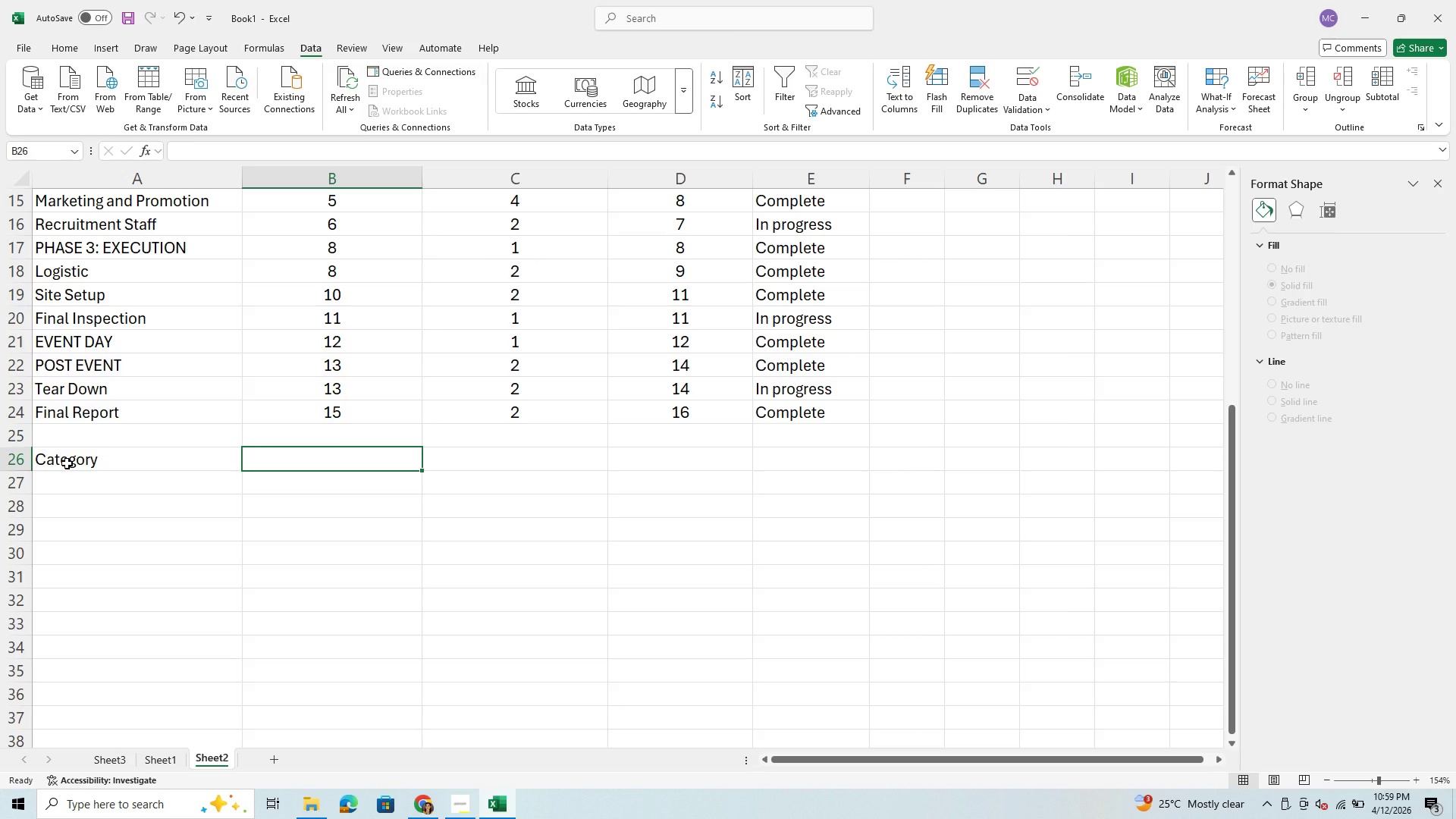 
type(ITEM)
 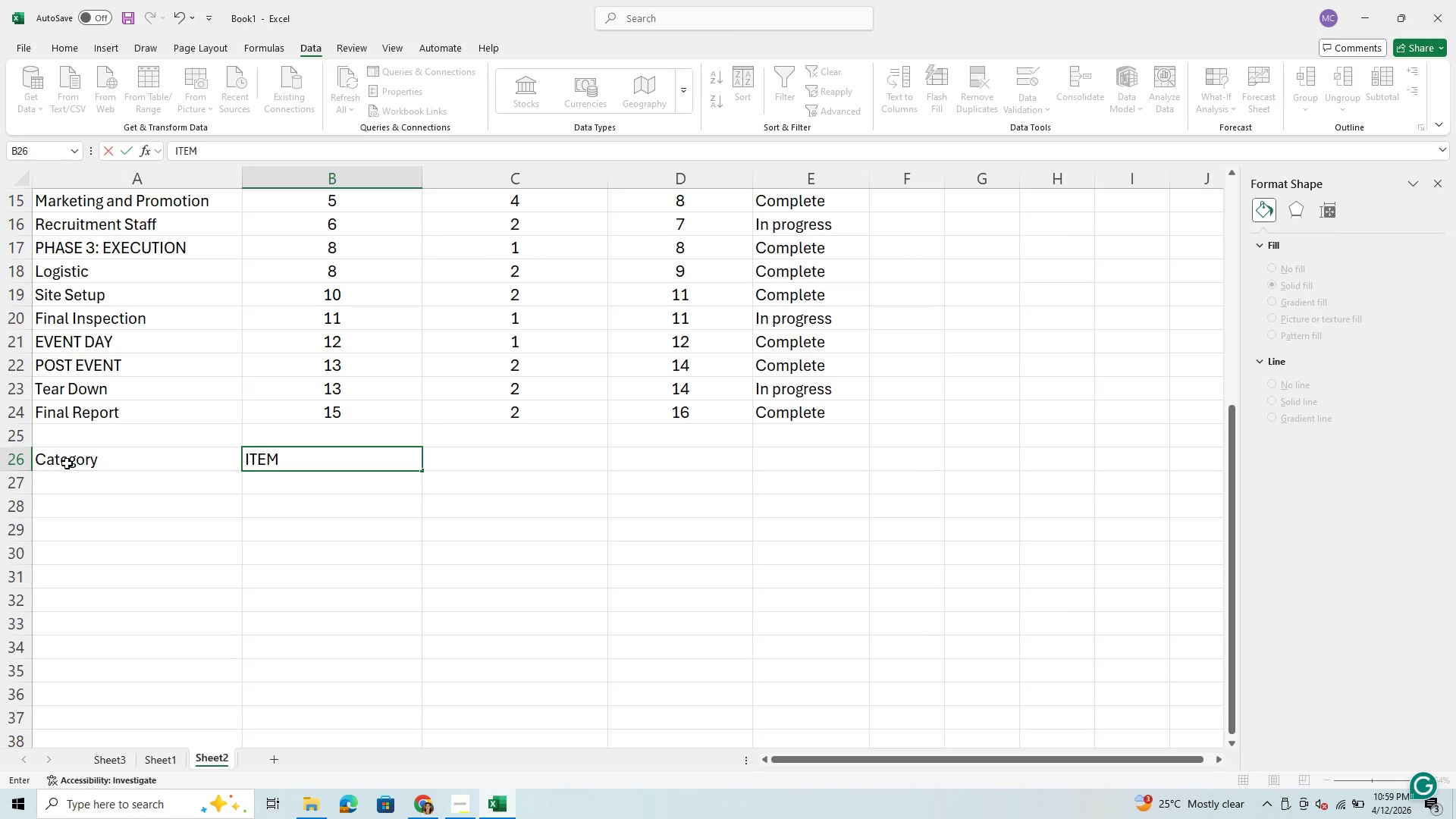 
key(ArrowRight)
 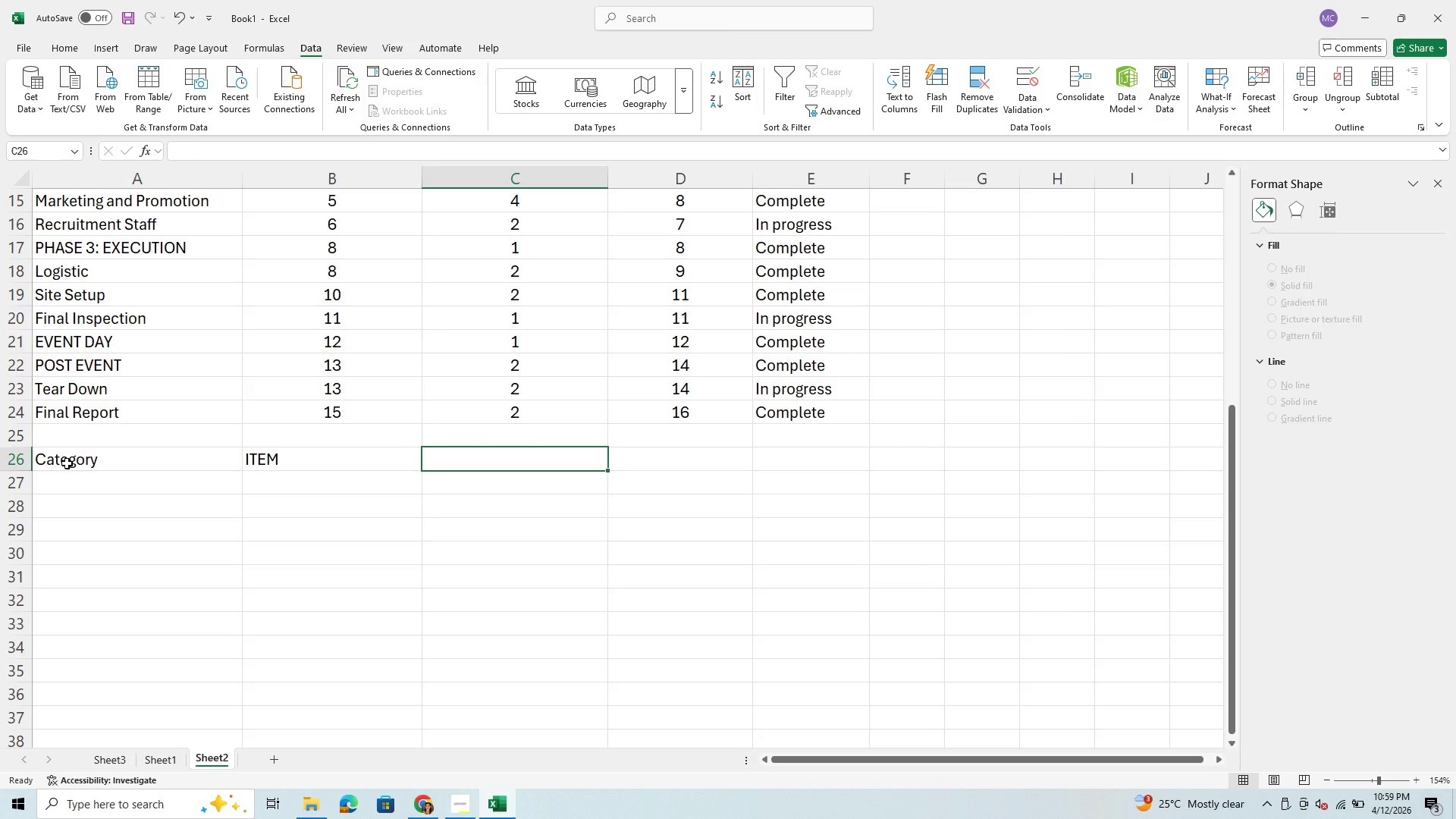 
type(PROJECTED)
 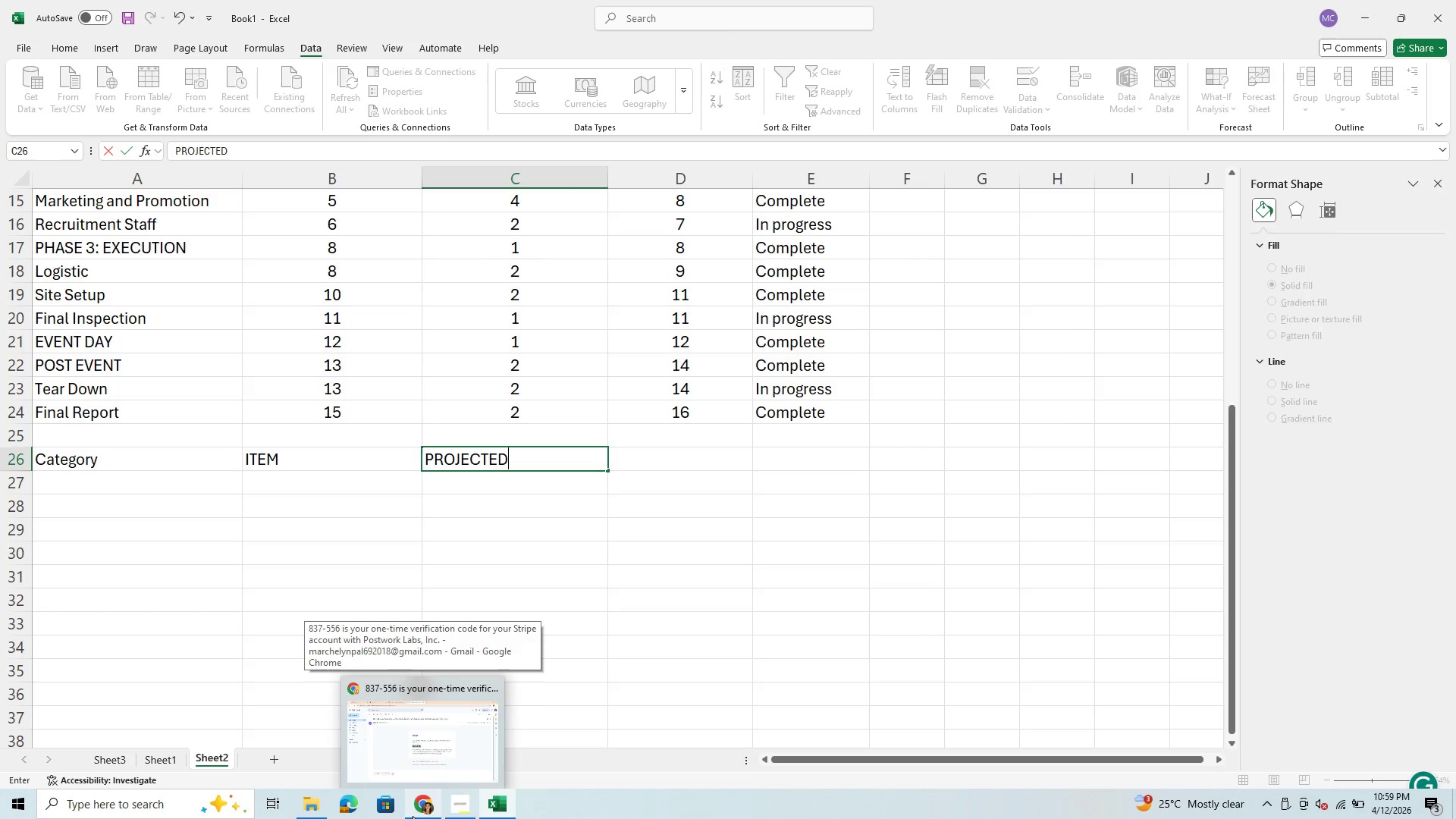 
type(COST)
 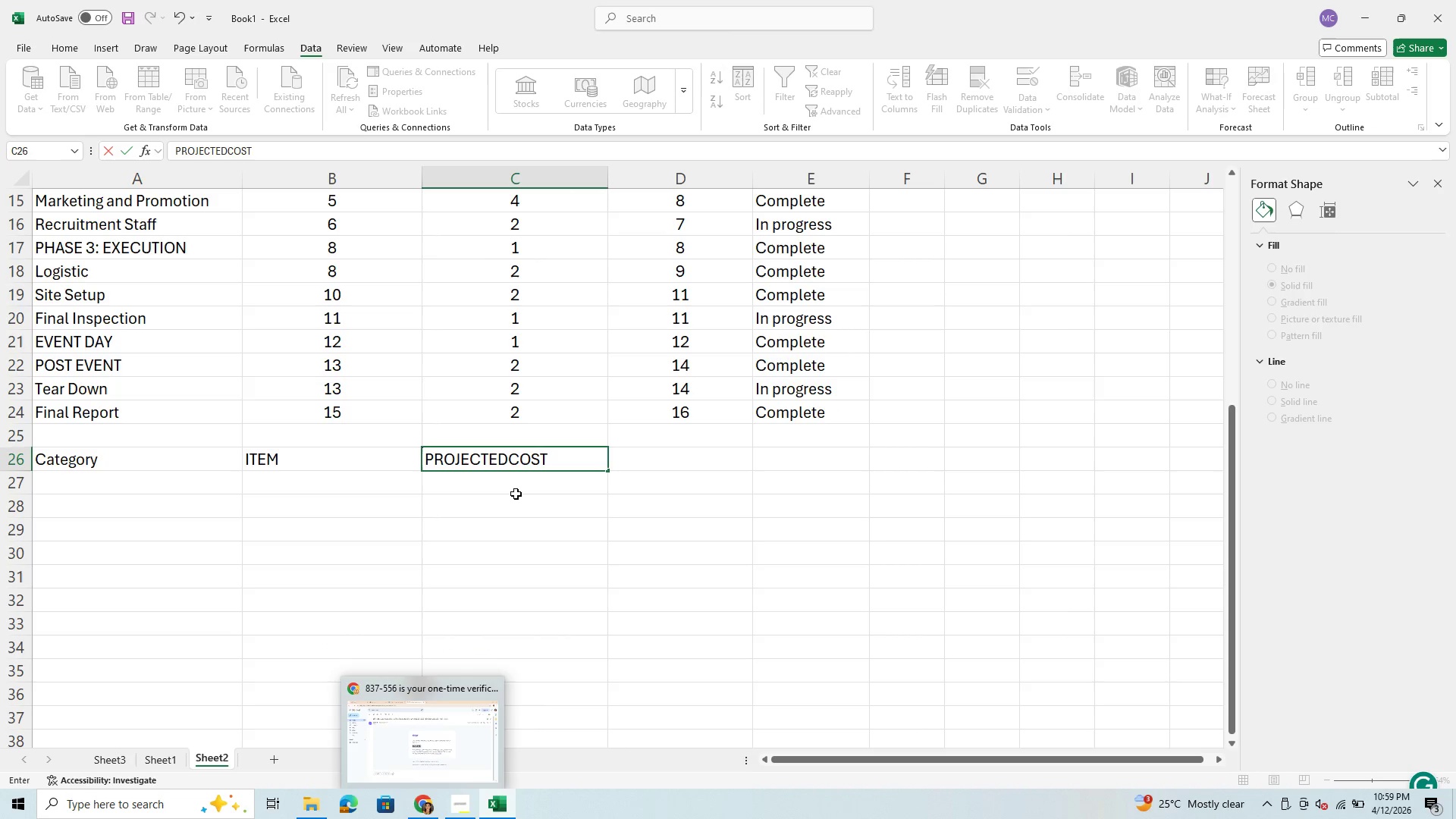 
left_click([509, 456])
 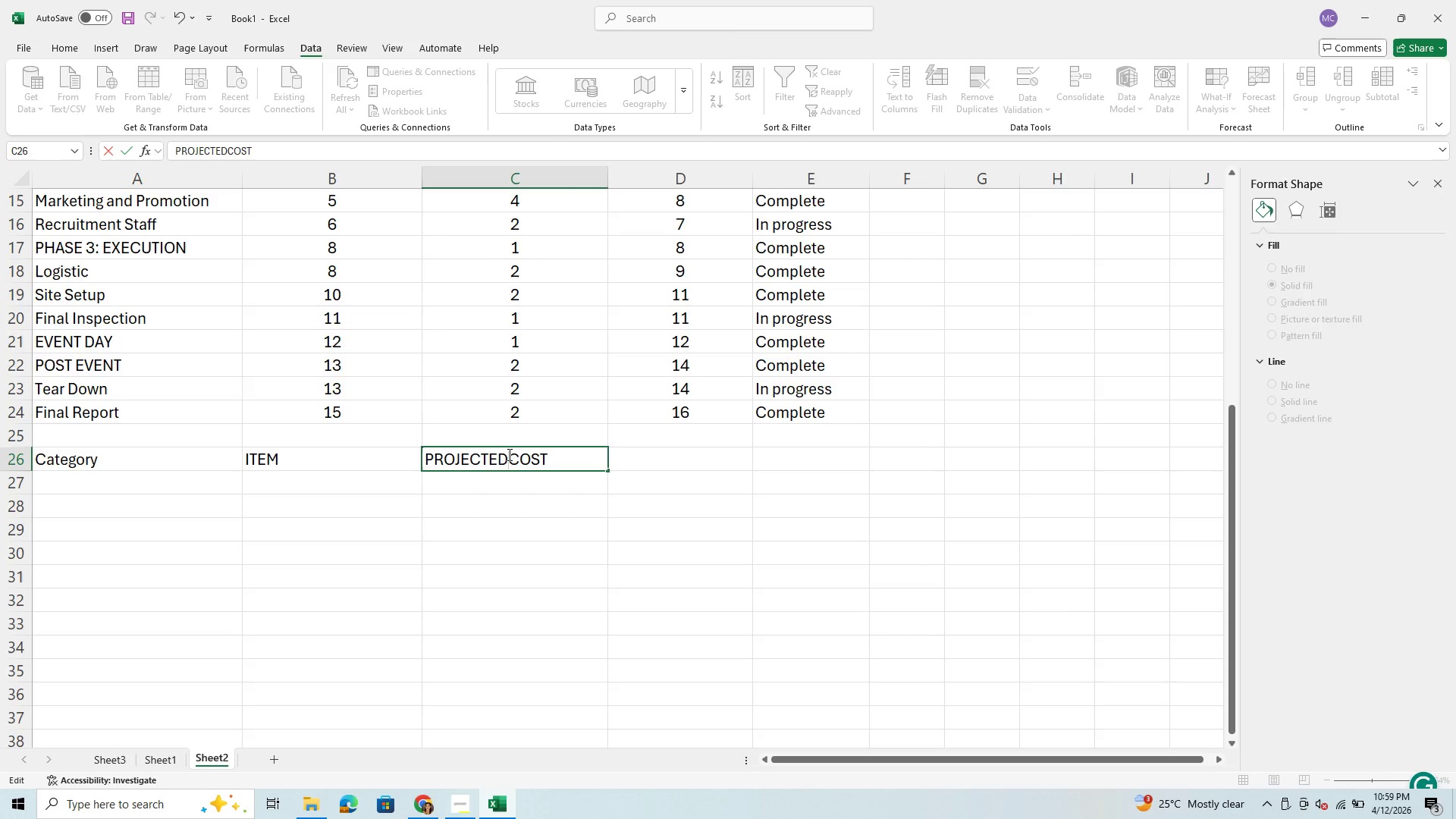 
key(Space)
 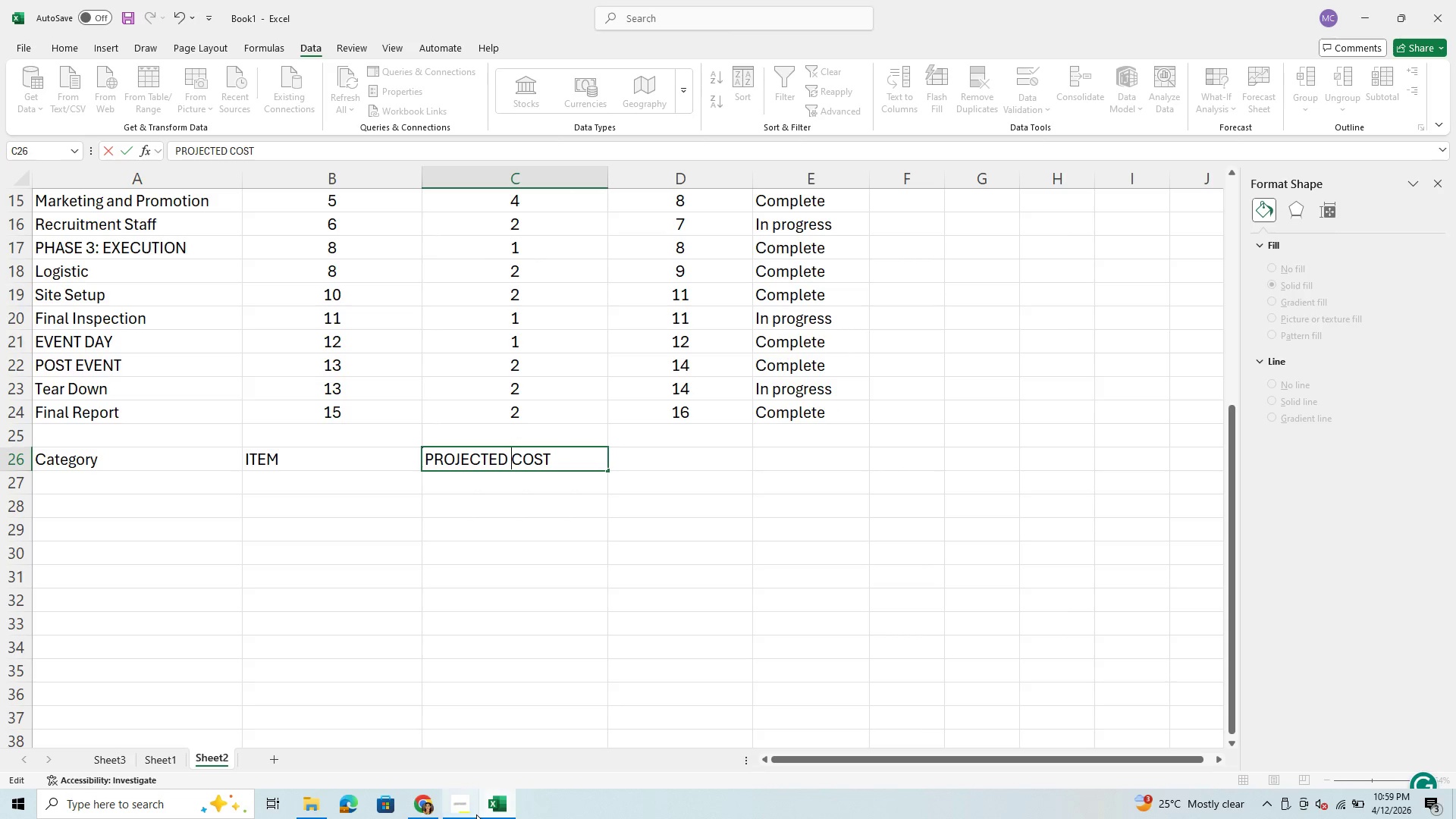 
left_click([464, 814])